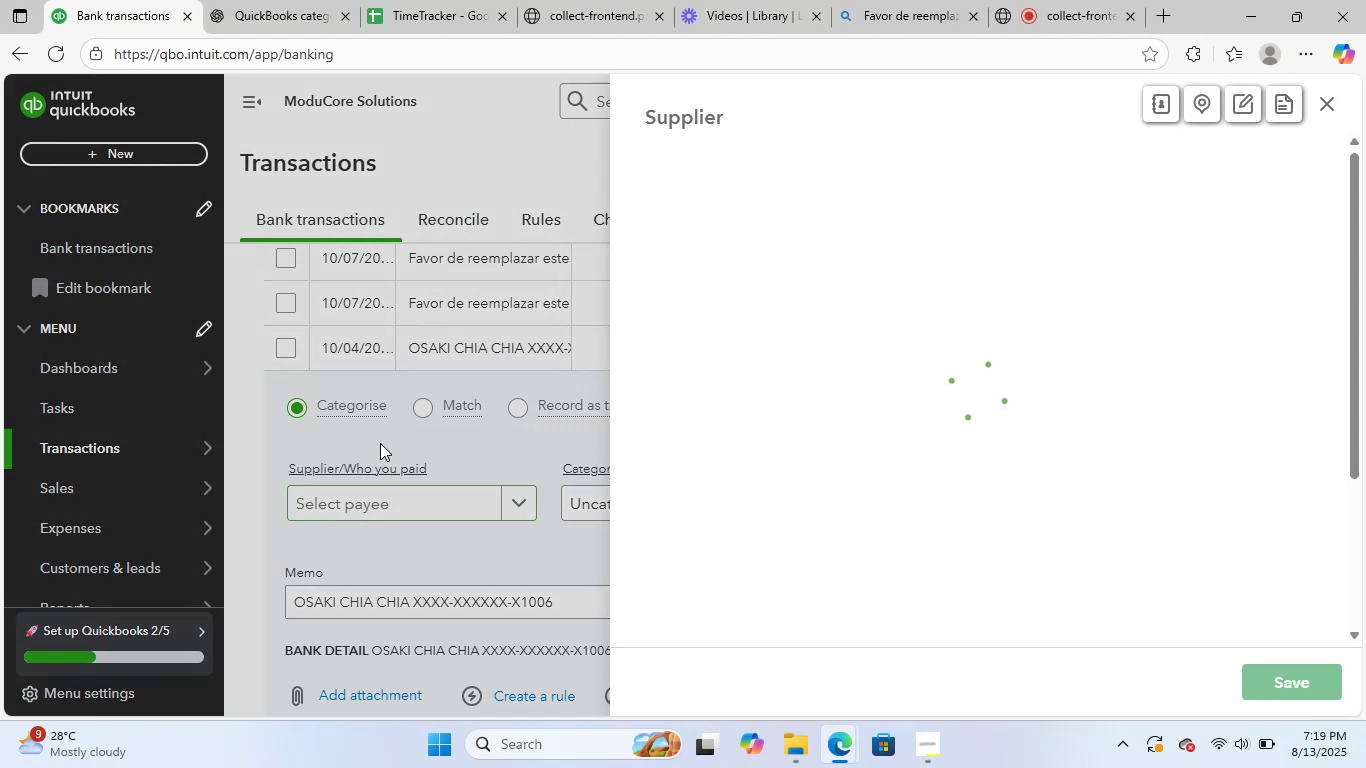 
mouse_move([816, 423])
 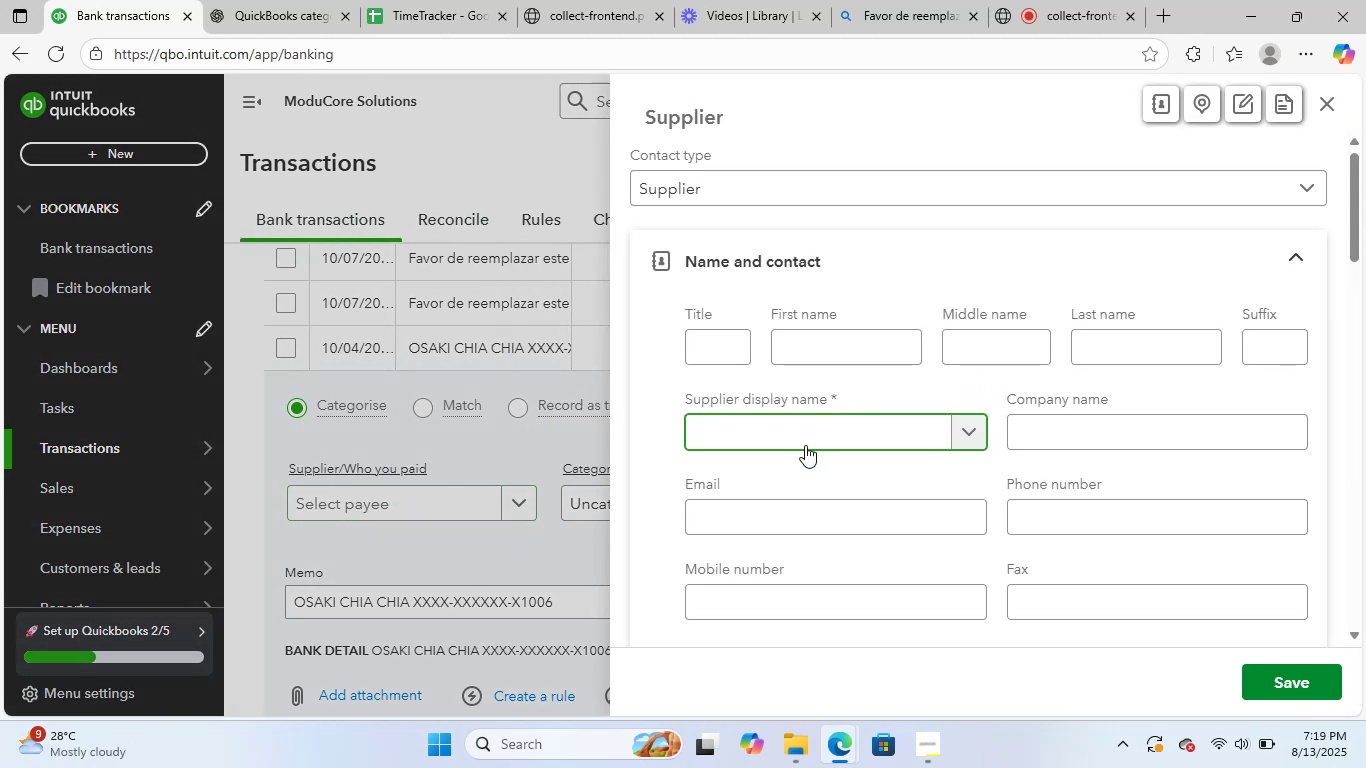 
key(Control+V)
 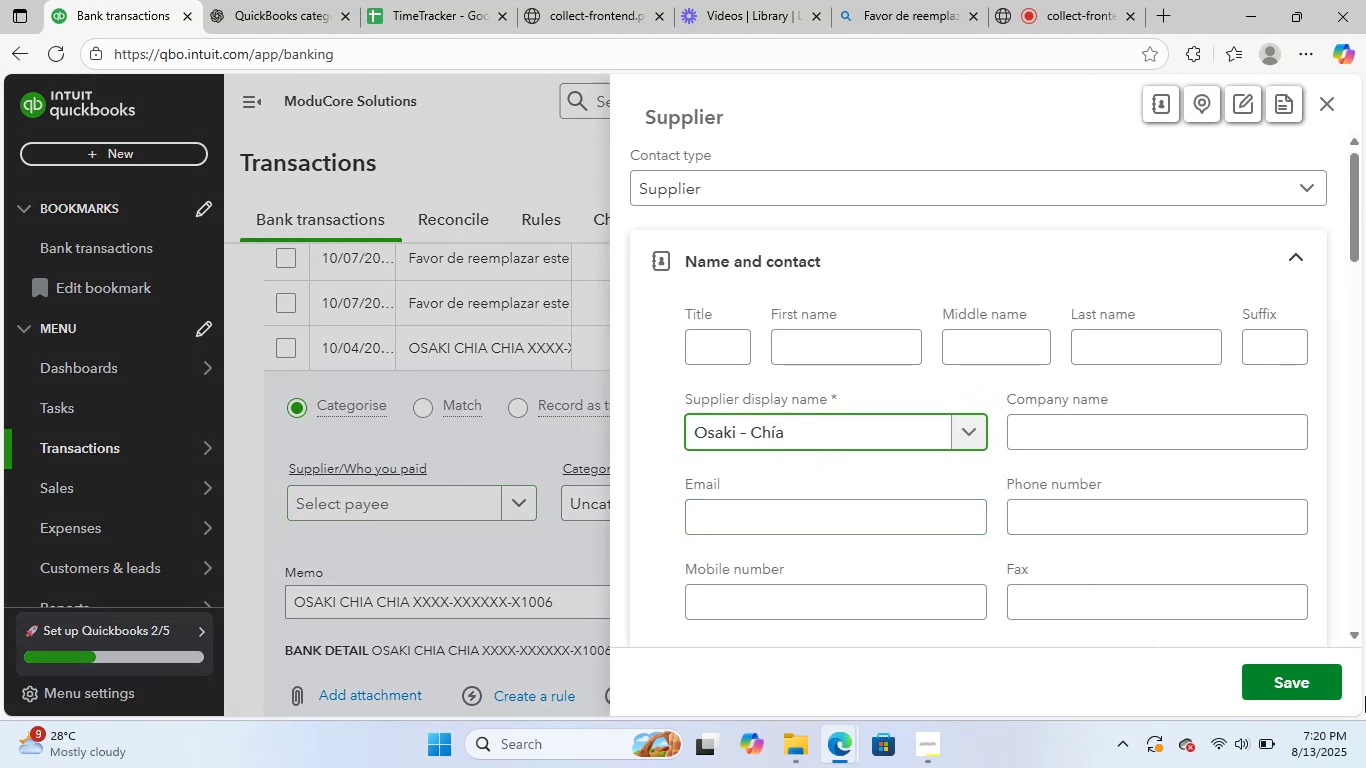 
left_click([1322, 681])
 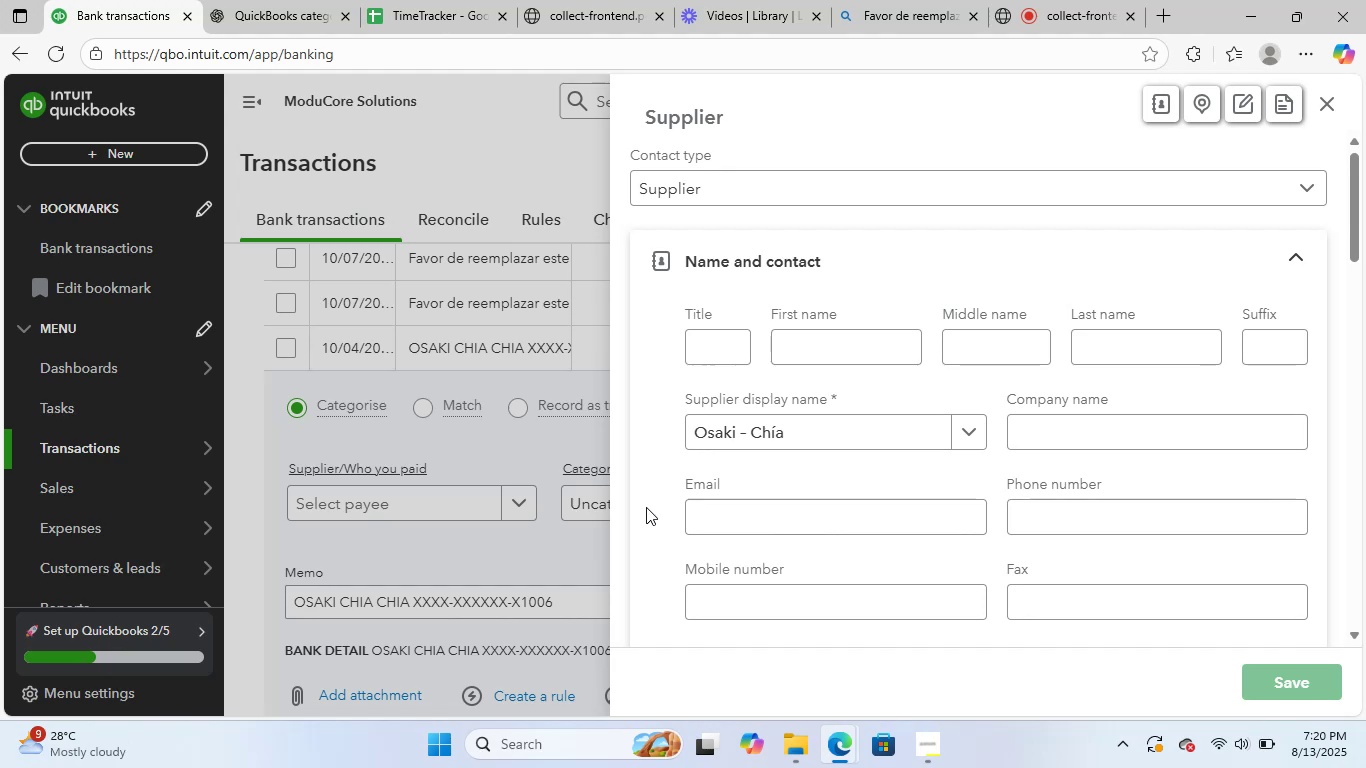 
wait(9.02)
 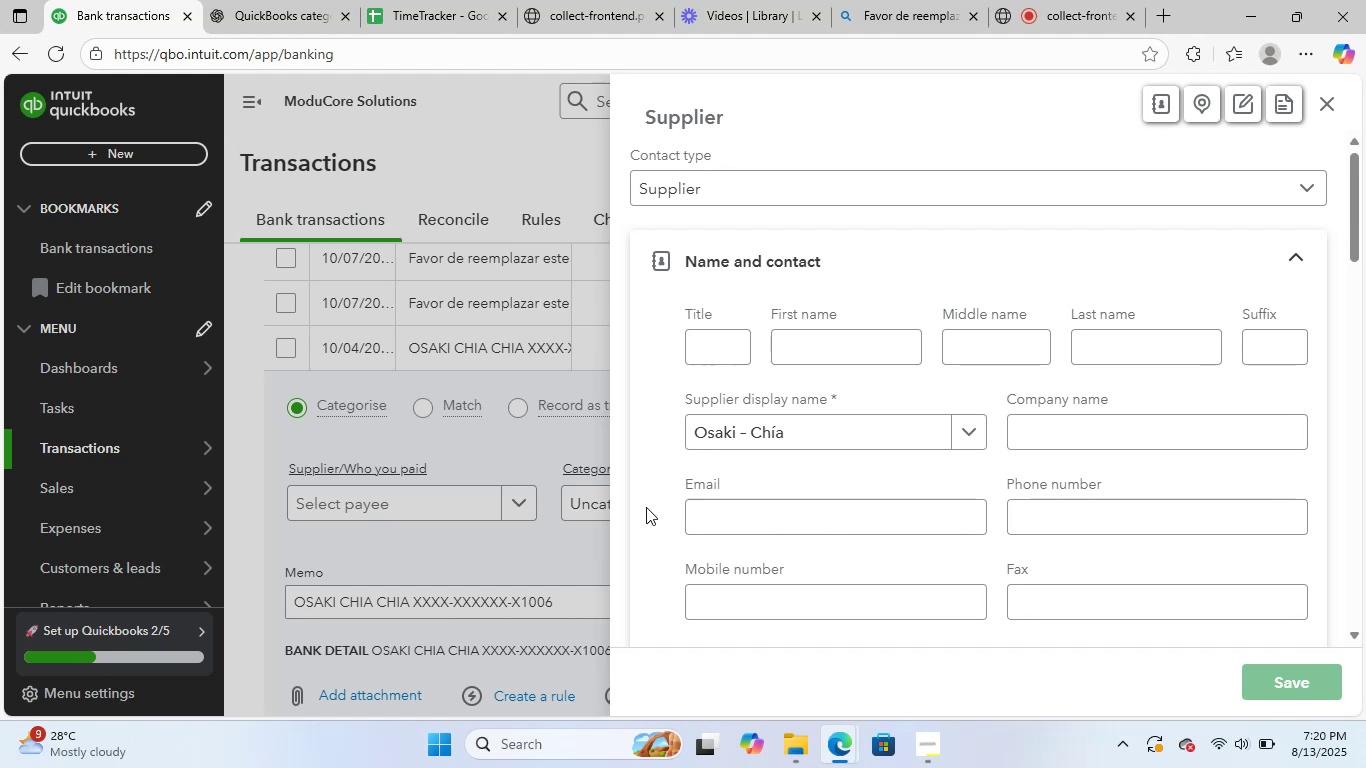 
mouse_move([1334, 707])
 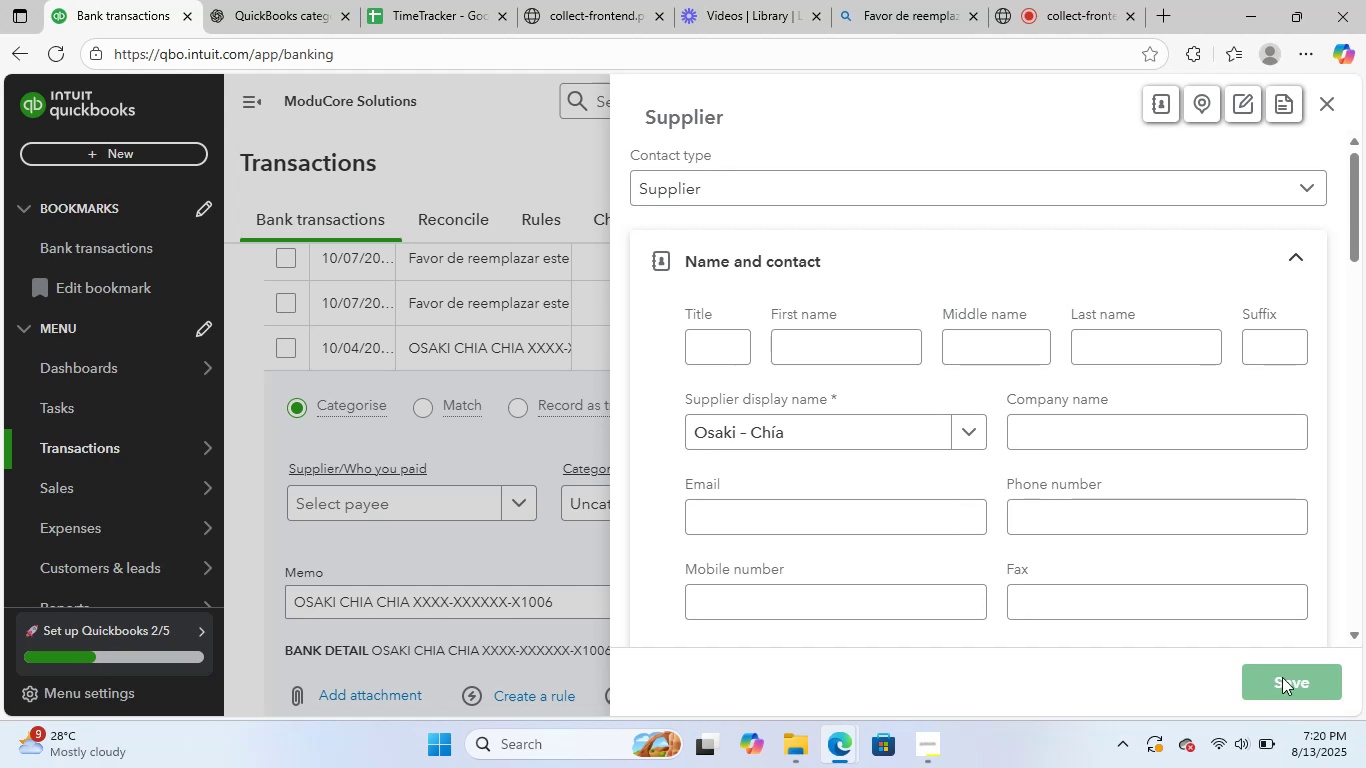 
left_click([1280, 677])
 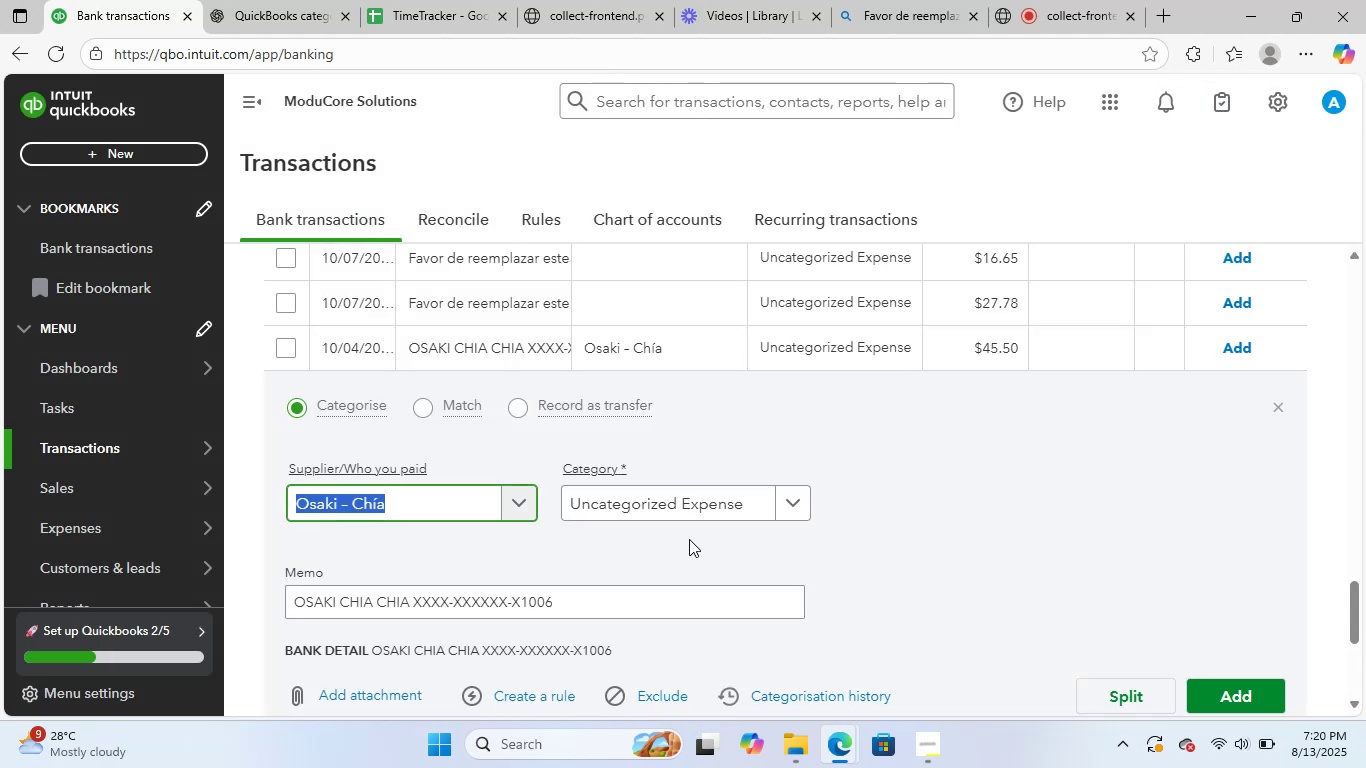 
left_click([677, 508])
 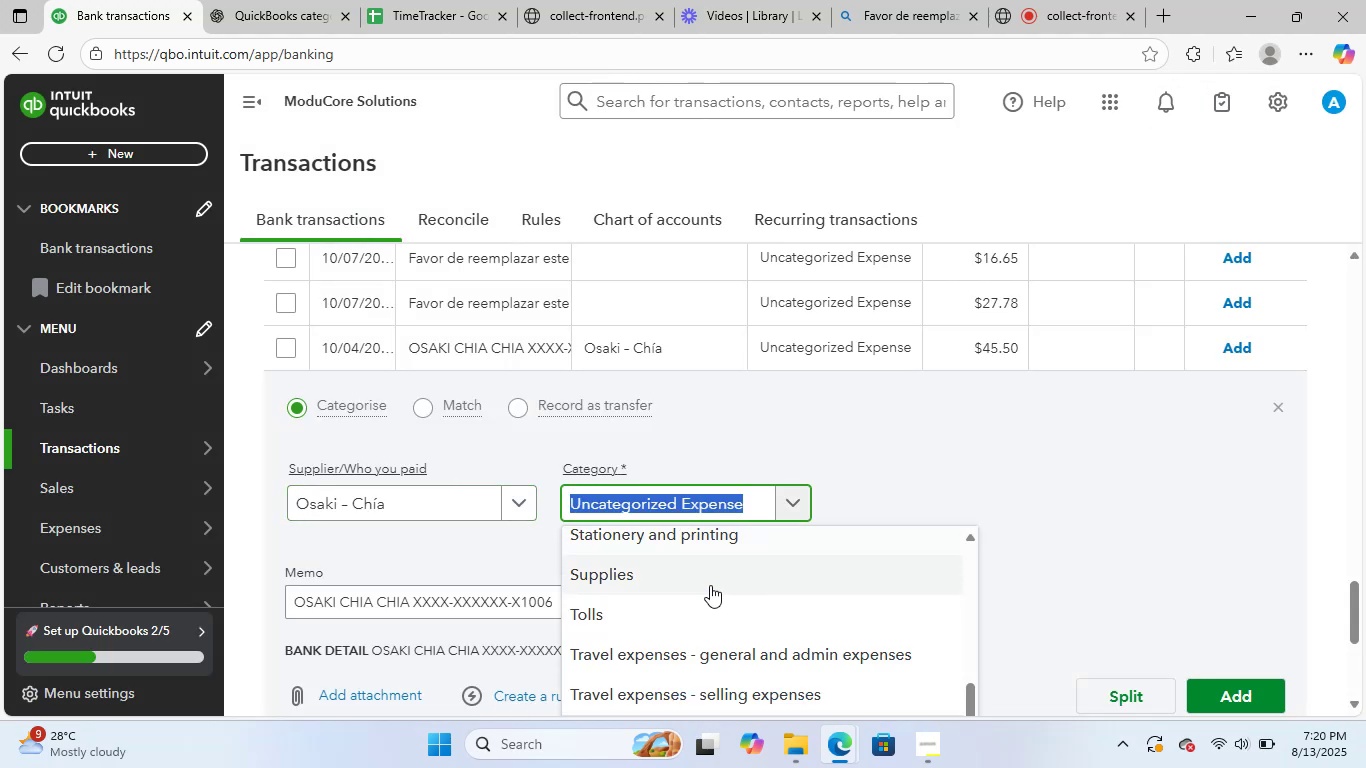 
type(meal)
 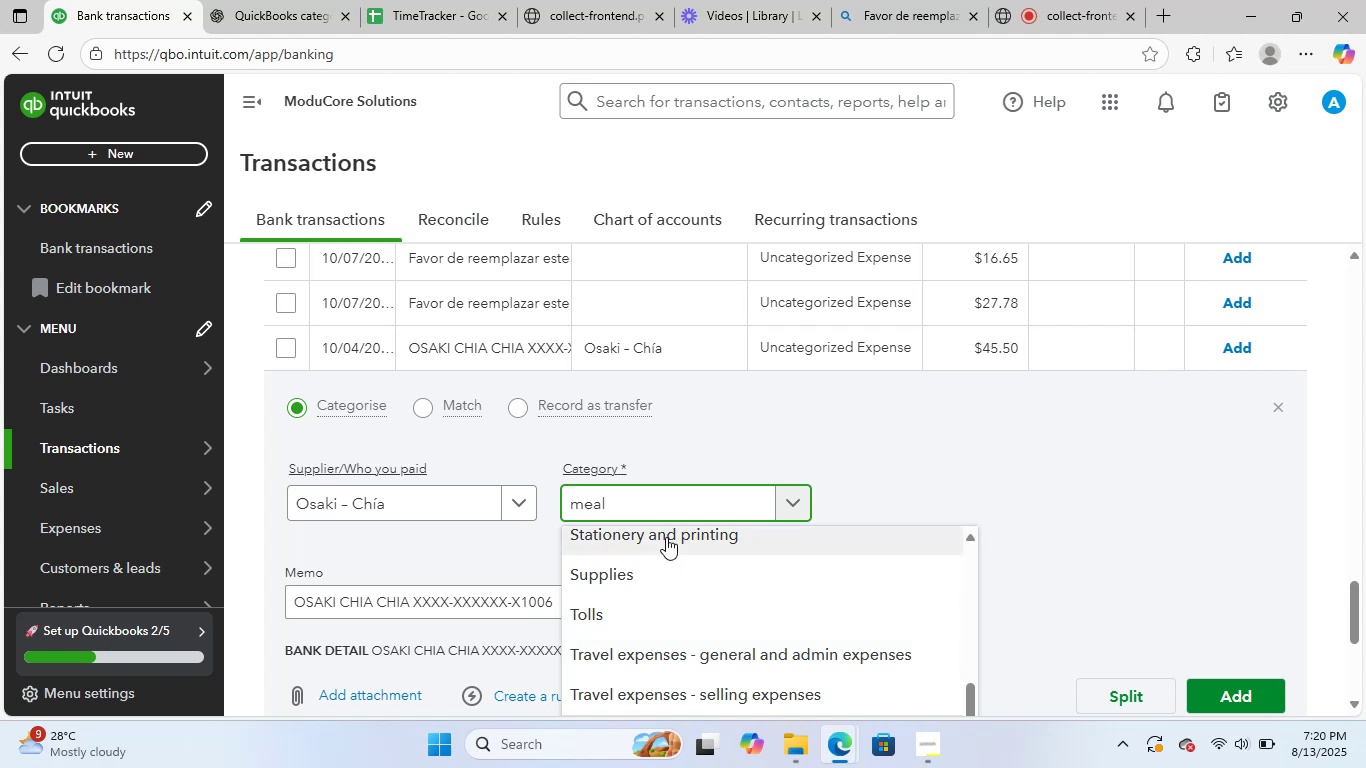 
scroll: coordinate [759, 582], scroll_direction: down, amount: 4.0
 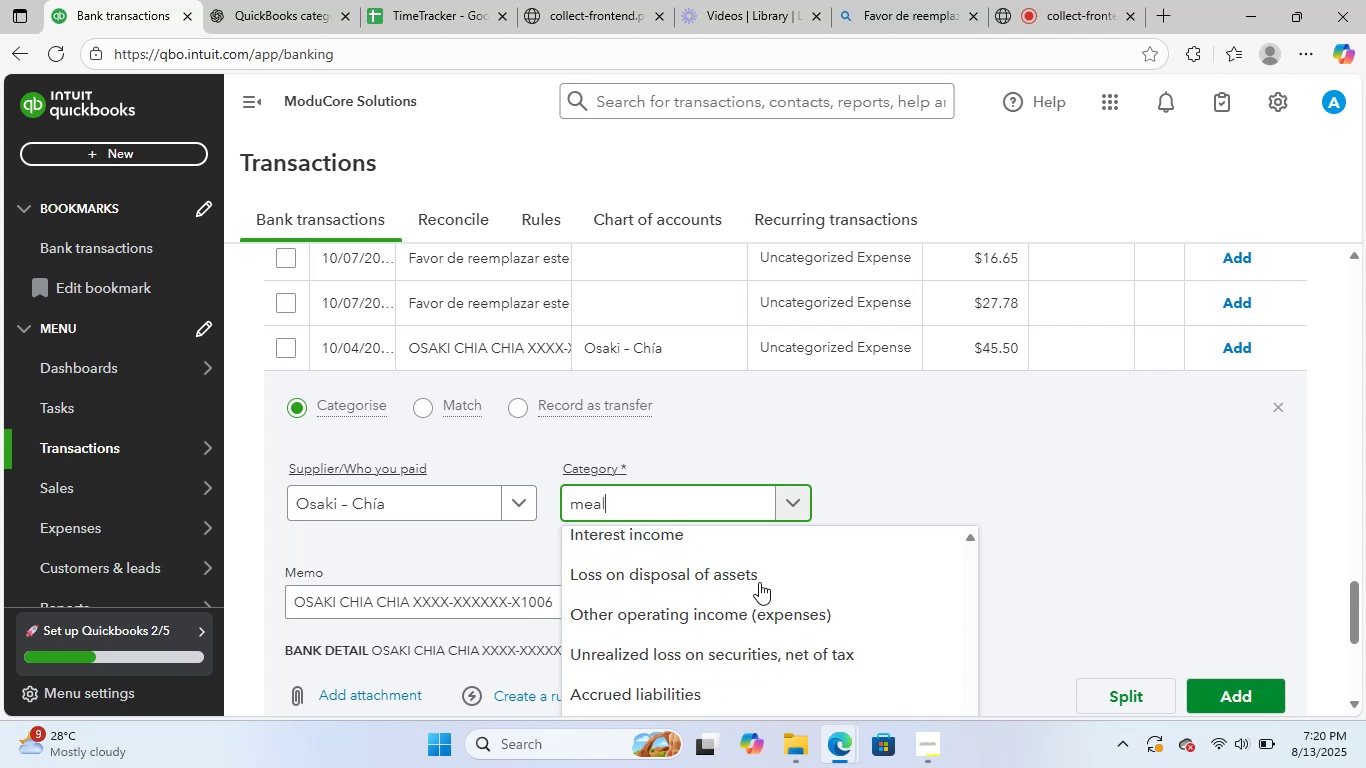 
scroll: coordinate [759, 582], scroll_direction: up, amount: 3.0
 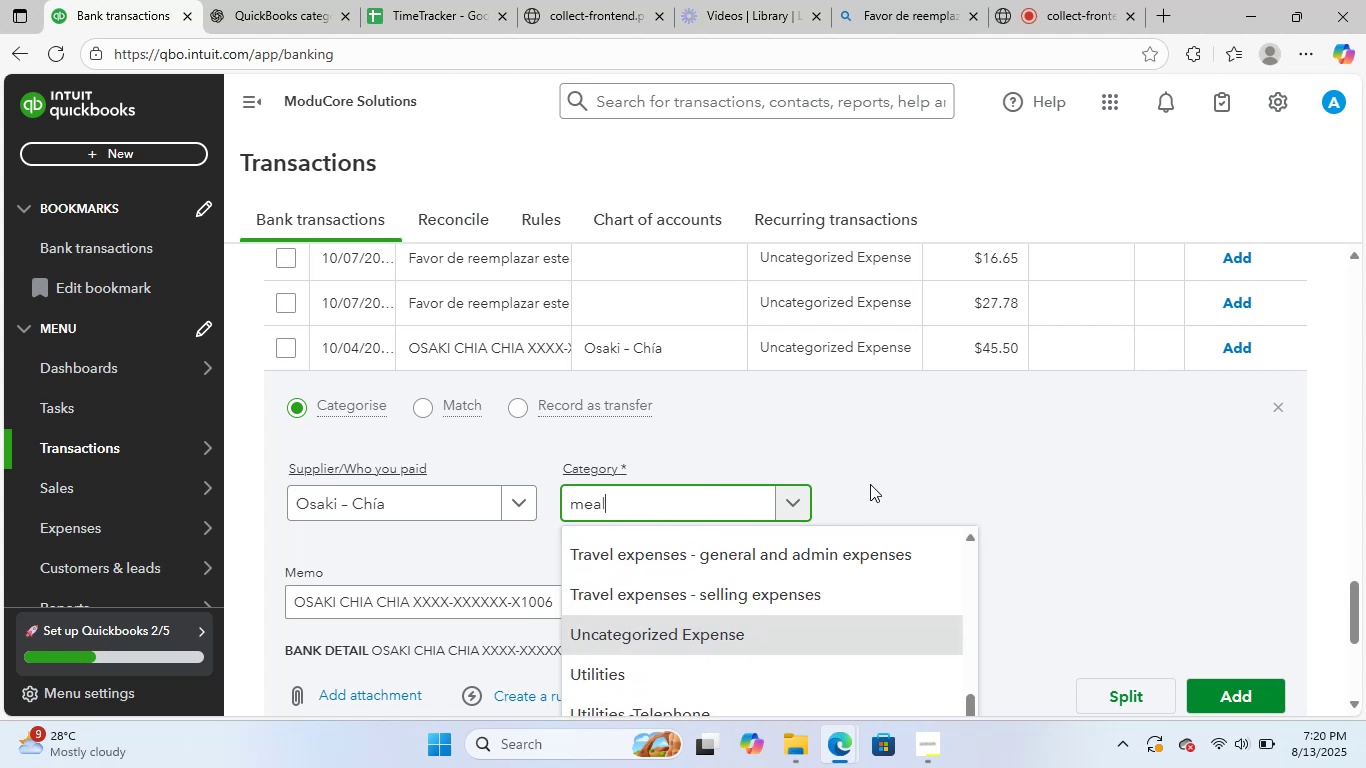 
left_click([871, 465])
 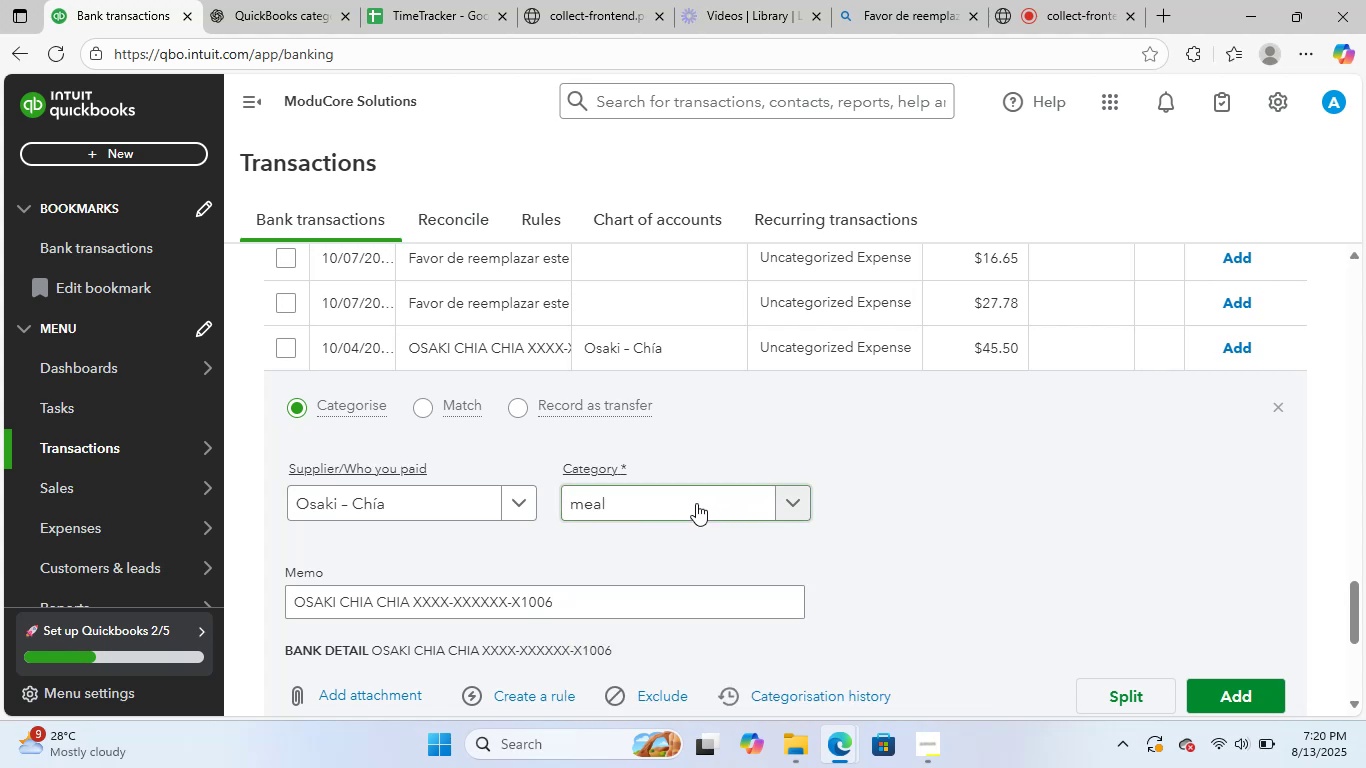 
left_click([692, 503])
 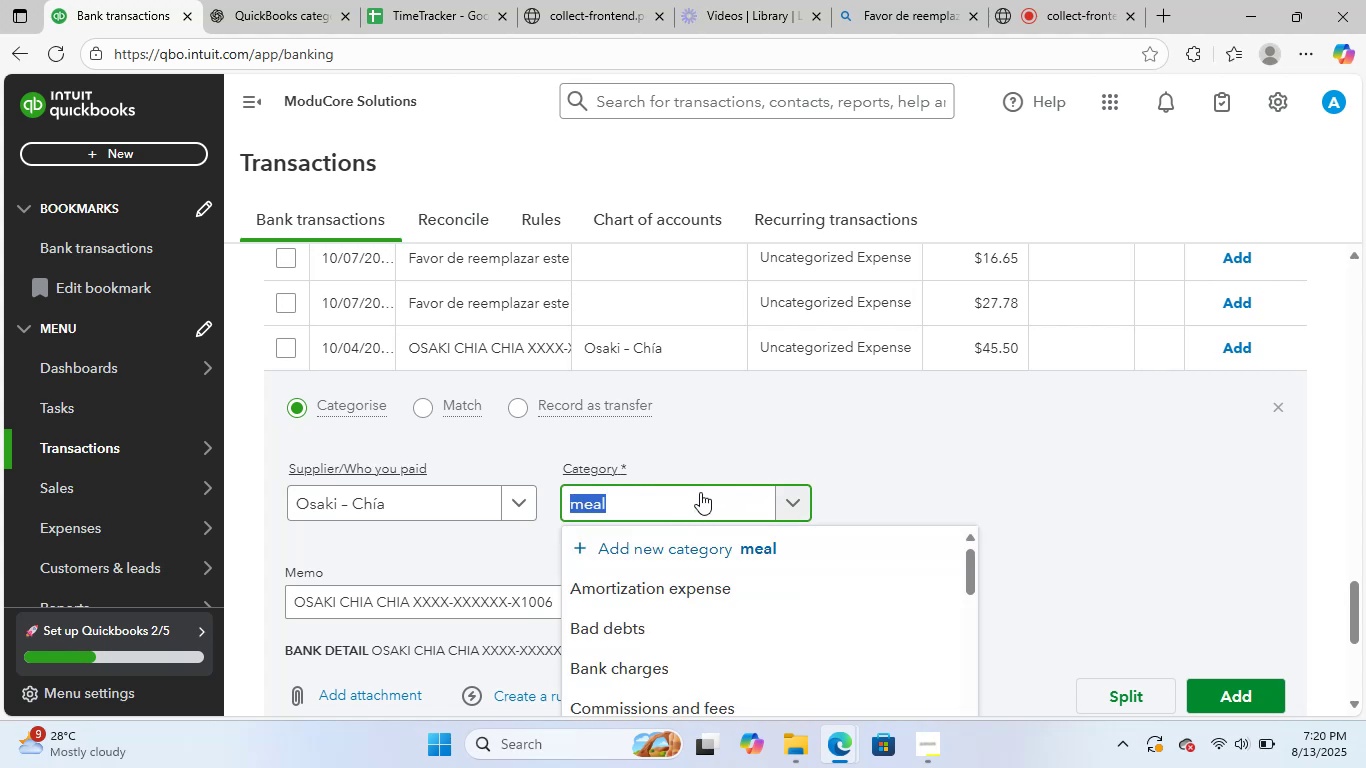 
type(mea)
 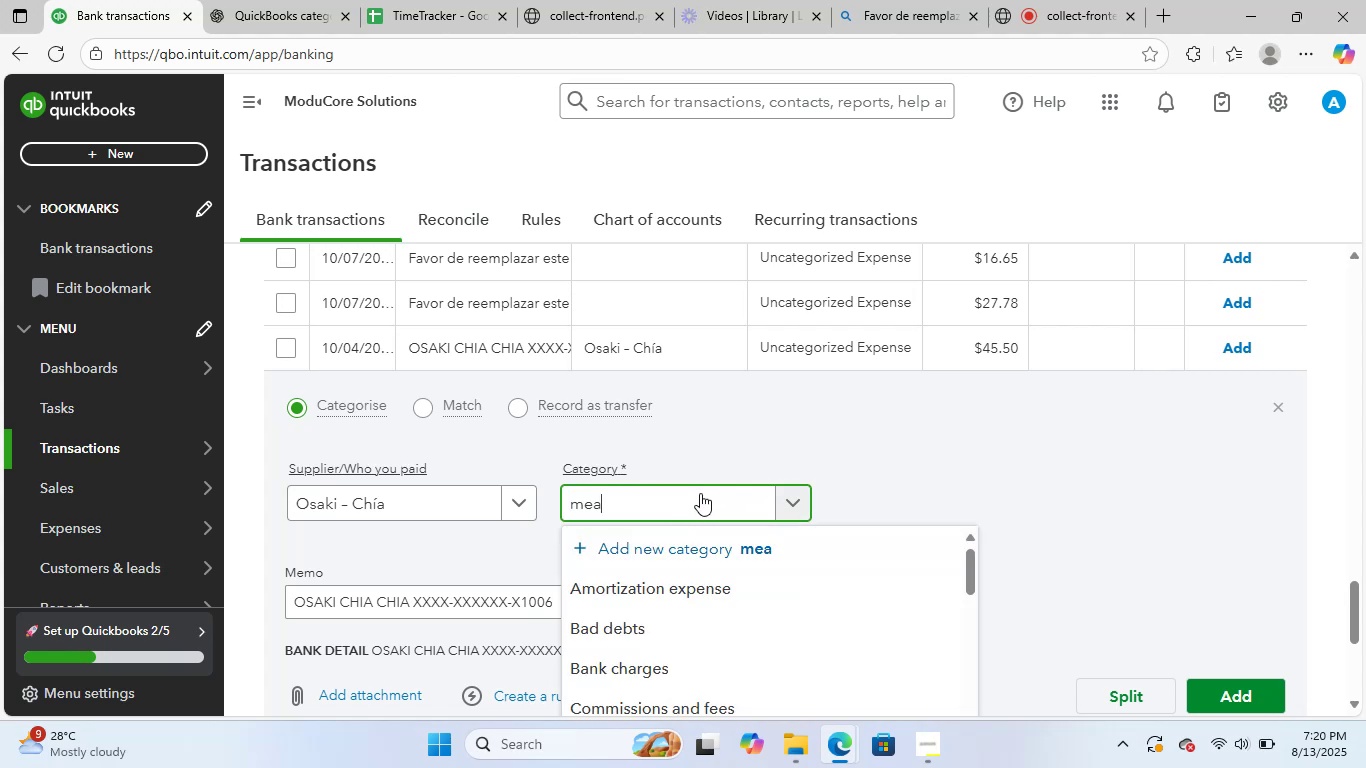 
scroll: coordinate [728, 648], scroll_direction: down, amount: 7.0
 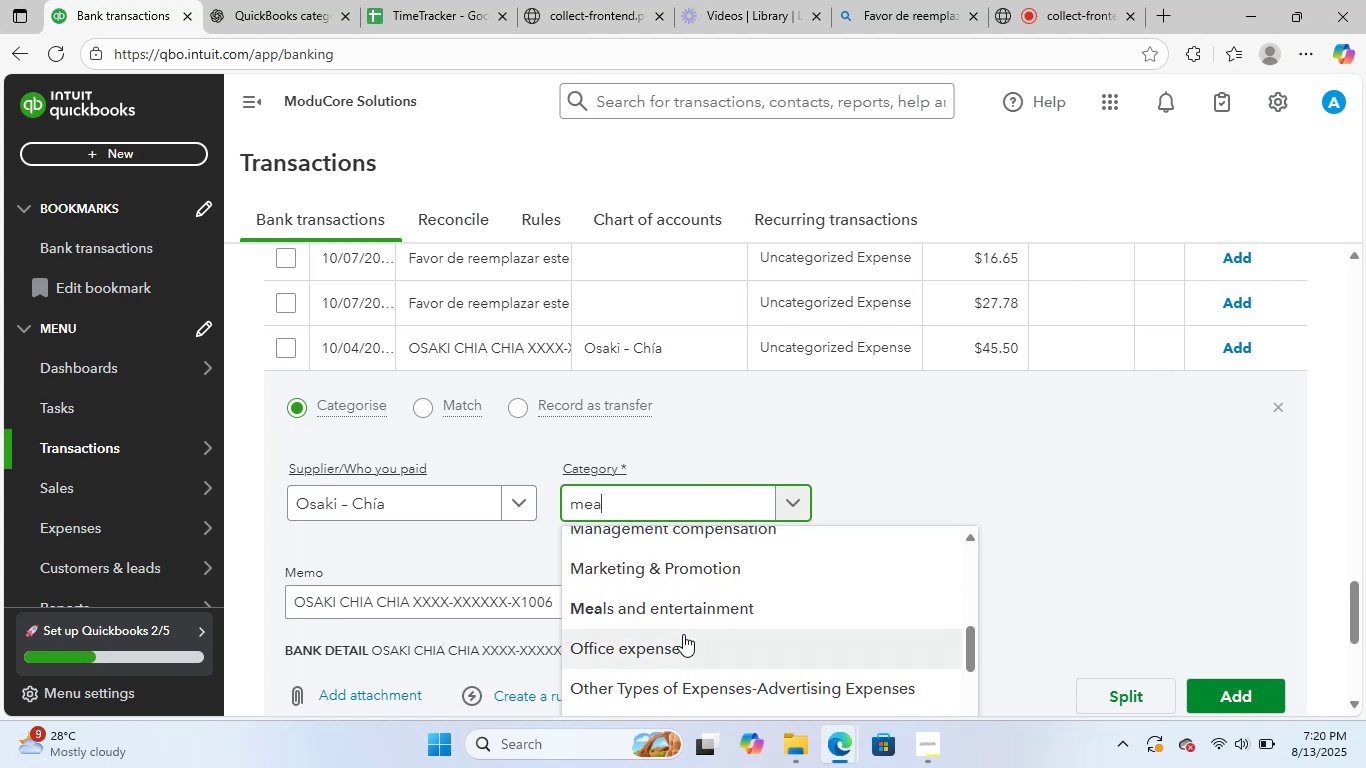 
left_click([689, 615])
 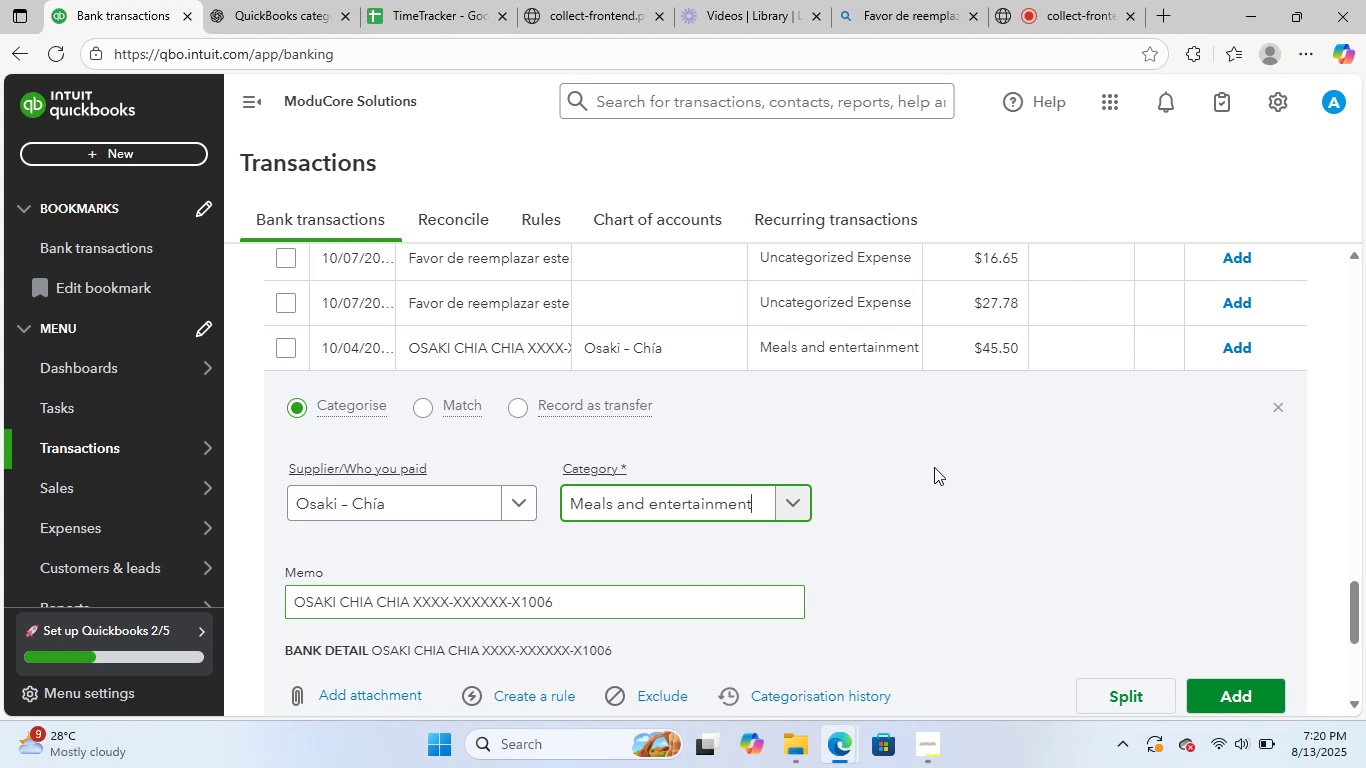 
scroll: coordinate [936, 467], scroll_direction: down, amount: 1.0
 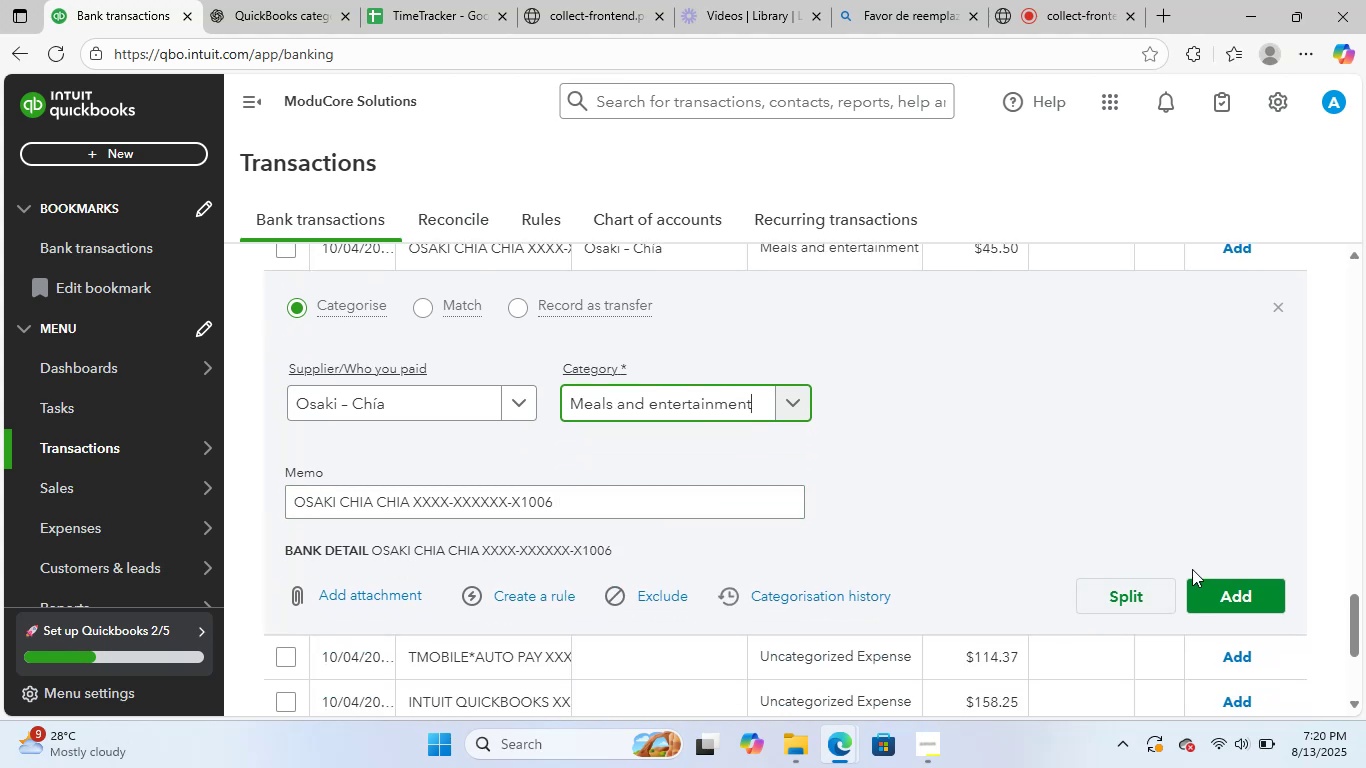 
left_click([1222, 595])
 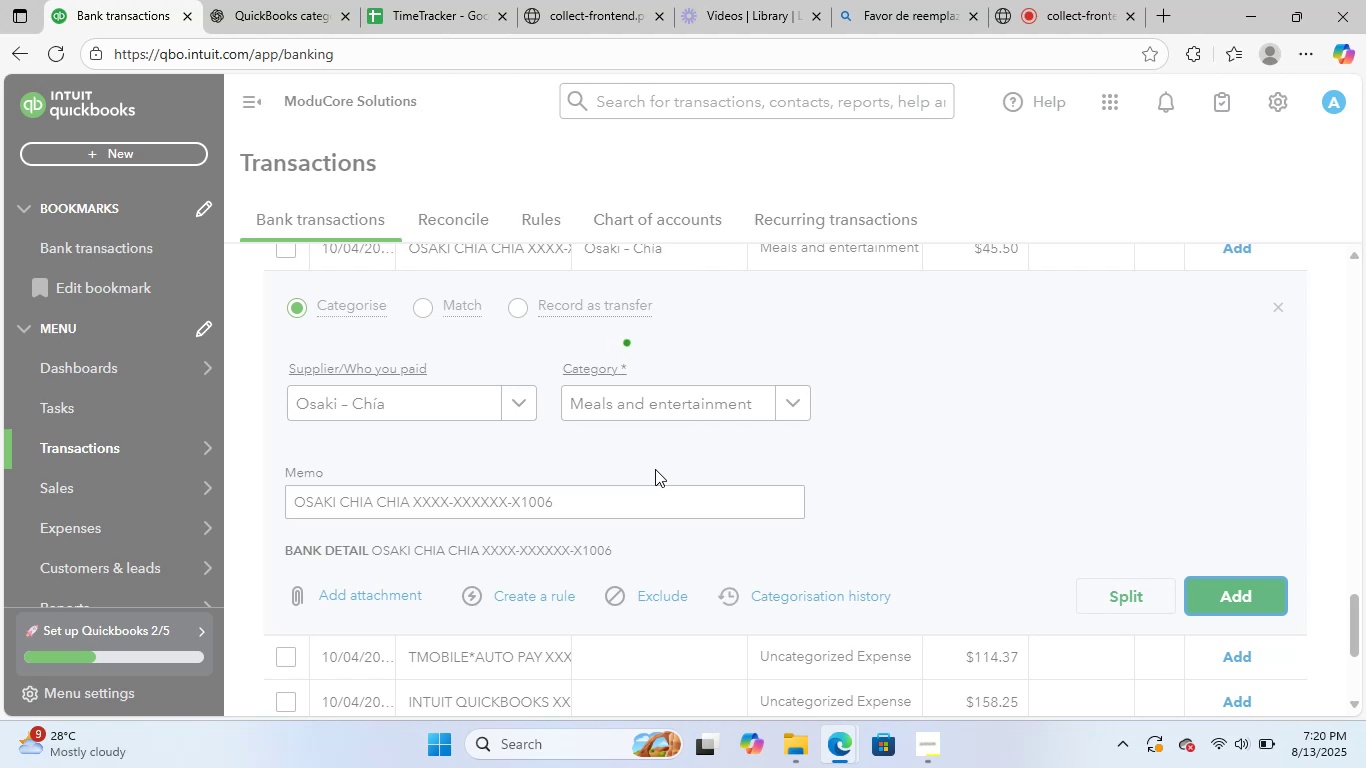 
wait(15.01)
 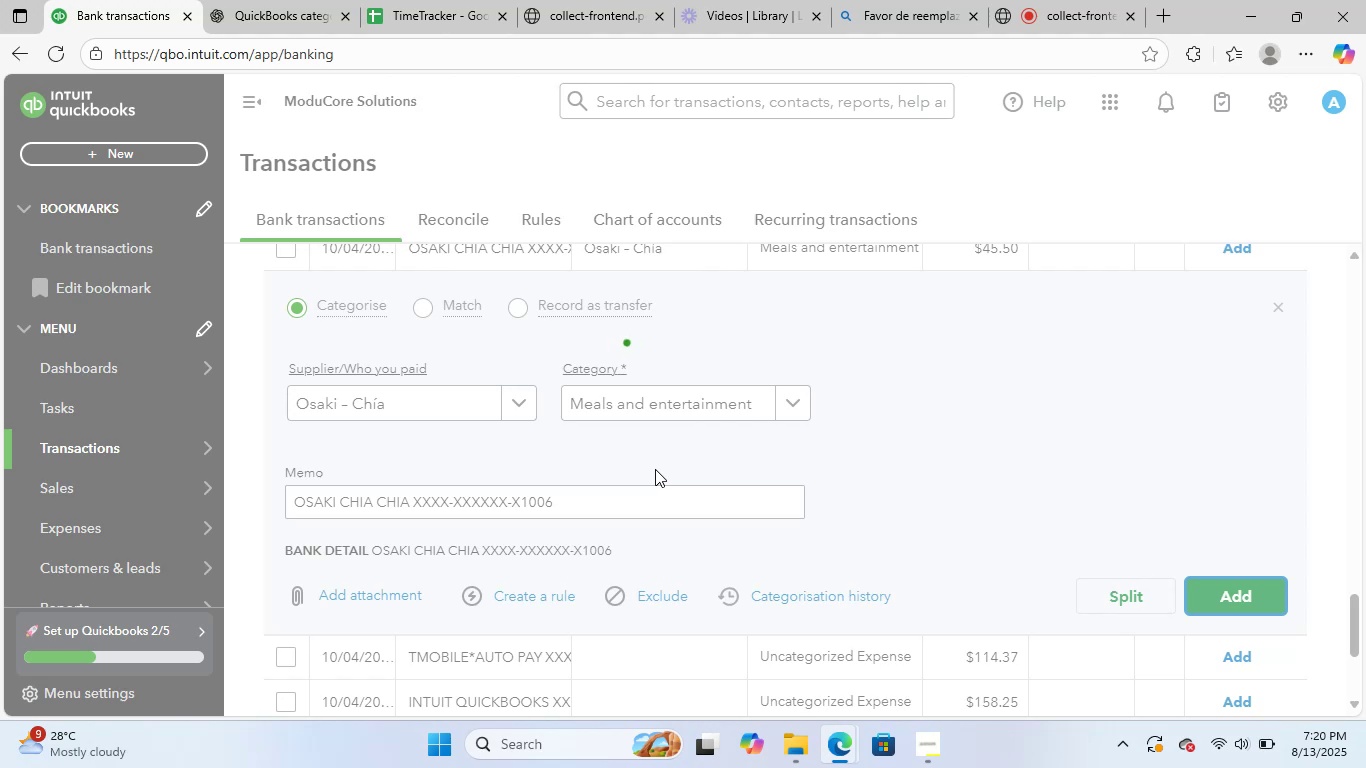 
scroll: coordinate [659, 482], scroll_direction: up, amount: 1.0
 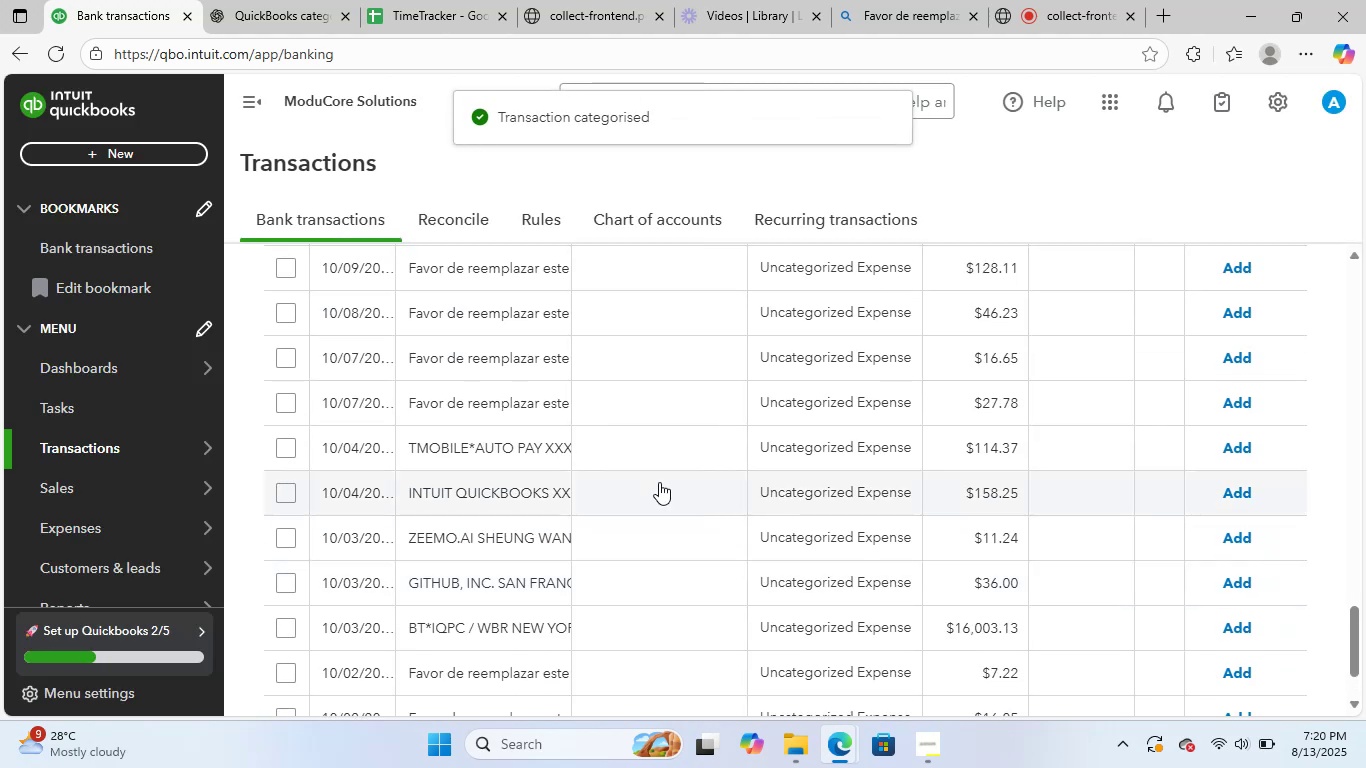 
scroll: coordinate [659, 482], scroll_direction: down, amount: 1.0
 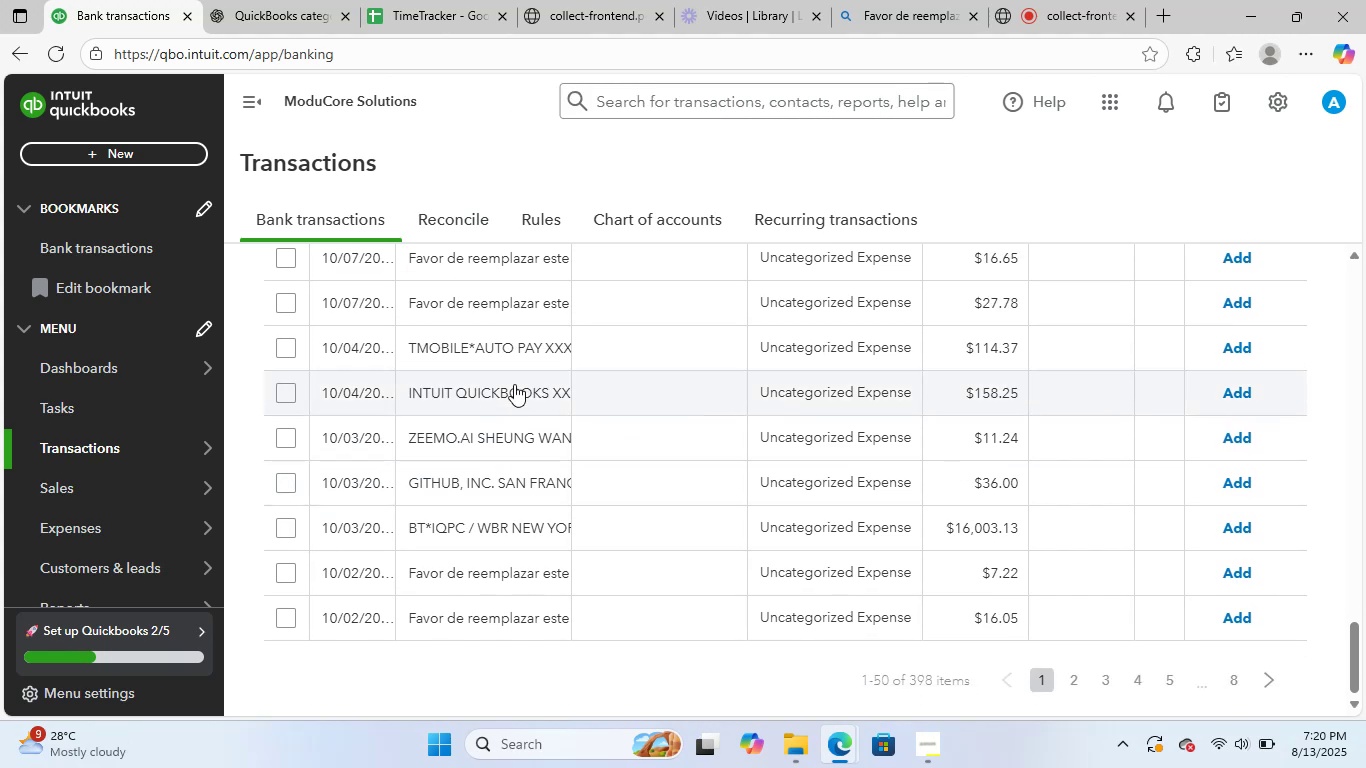 
left_click([521, 347])
 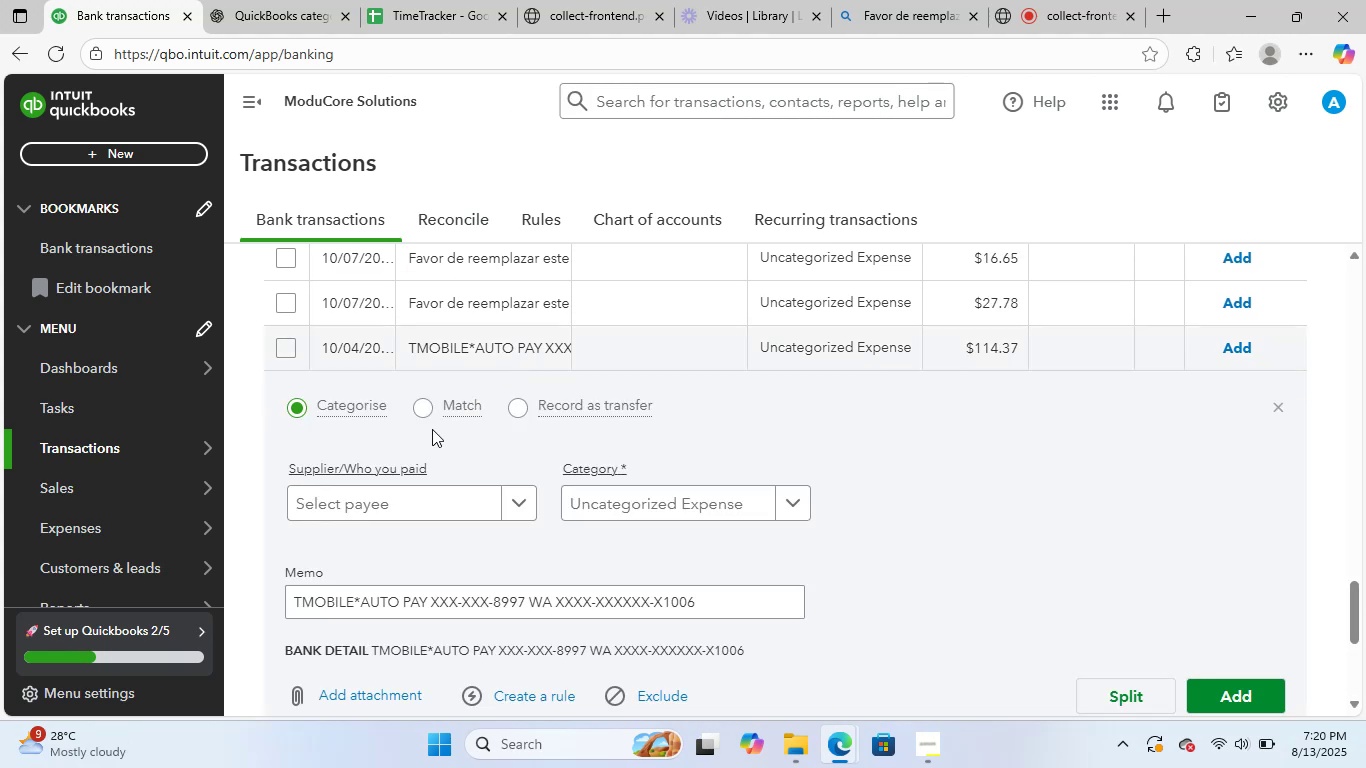 
left_click([413, 489])
 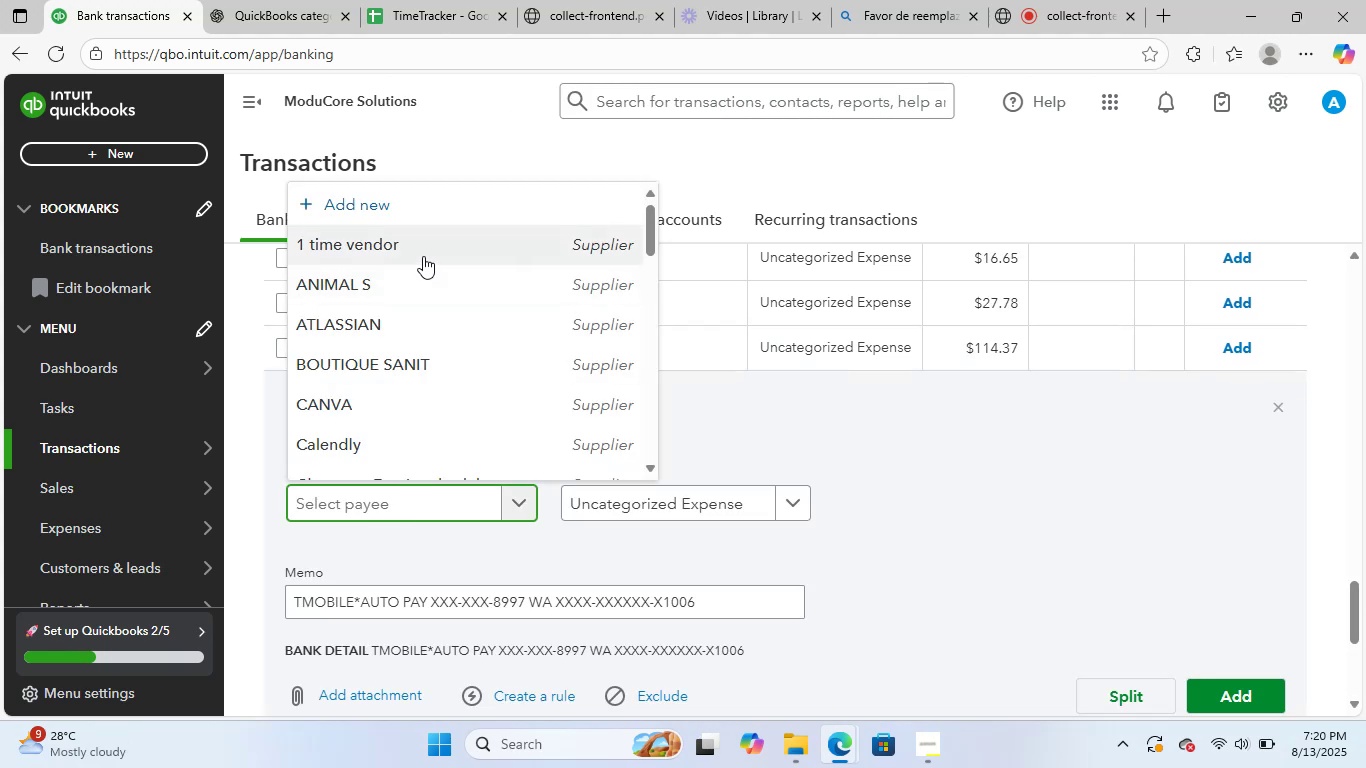 
type(tm)
 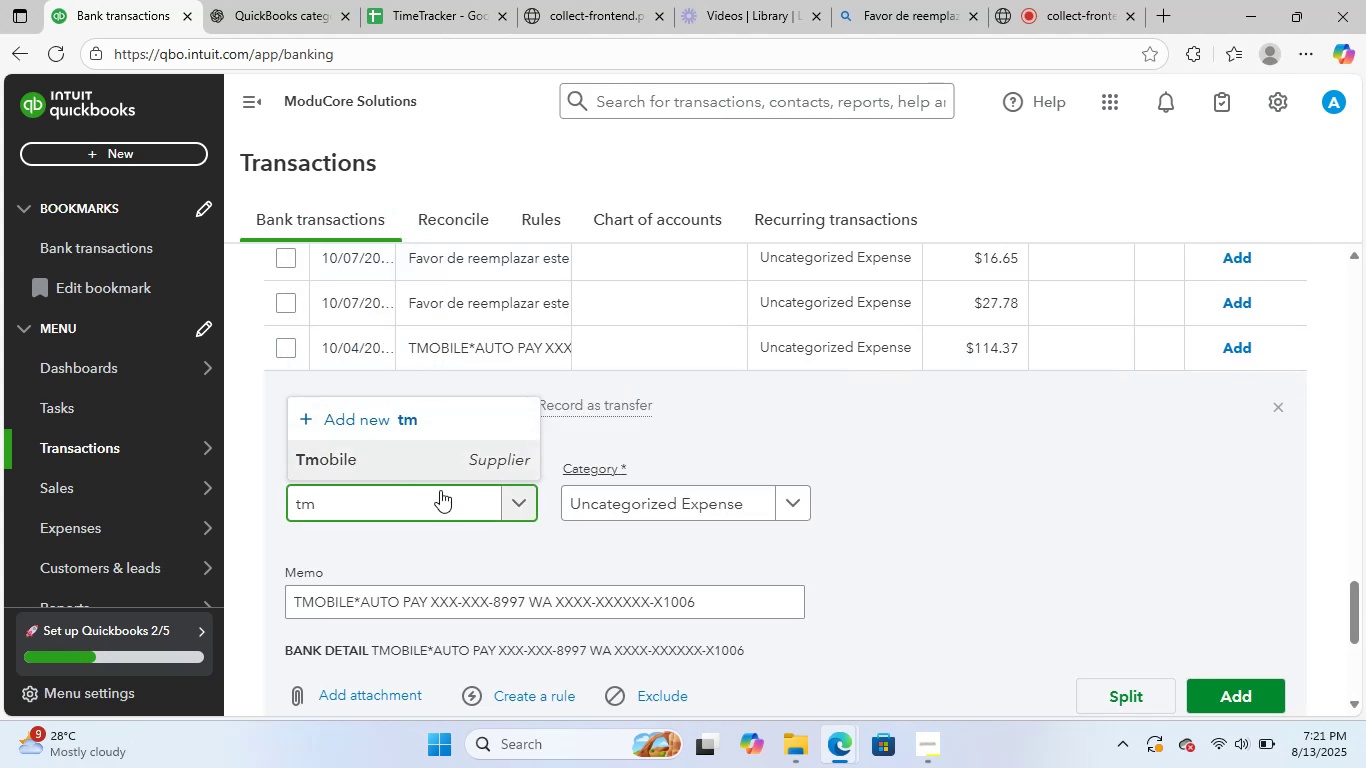 
left_click([685, 486])
 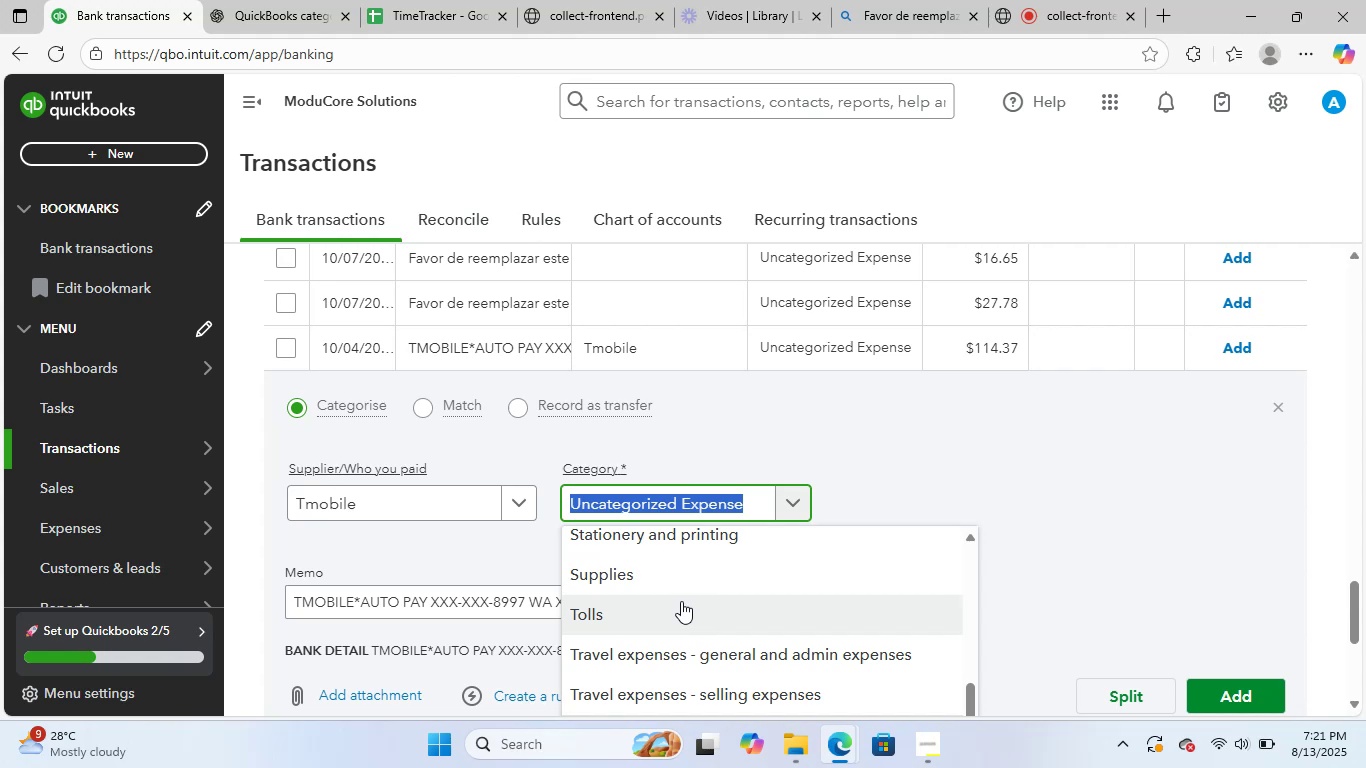 
type(te)
 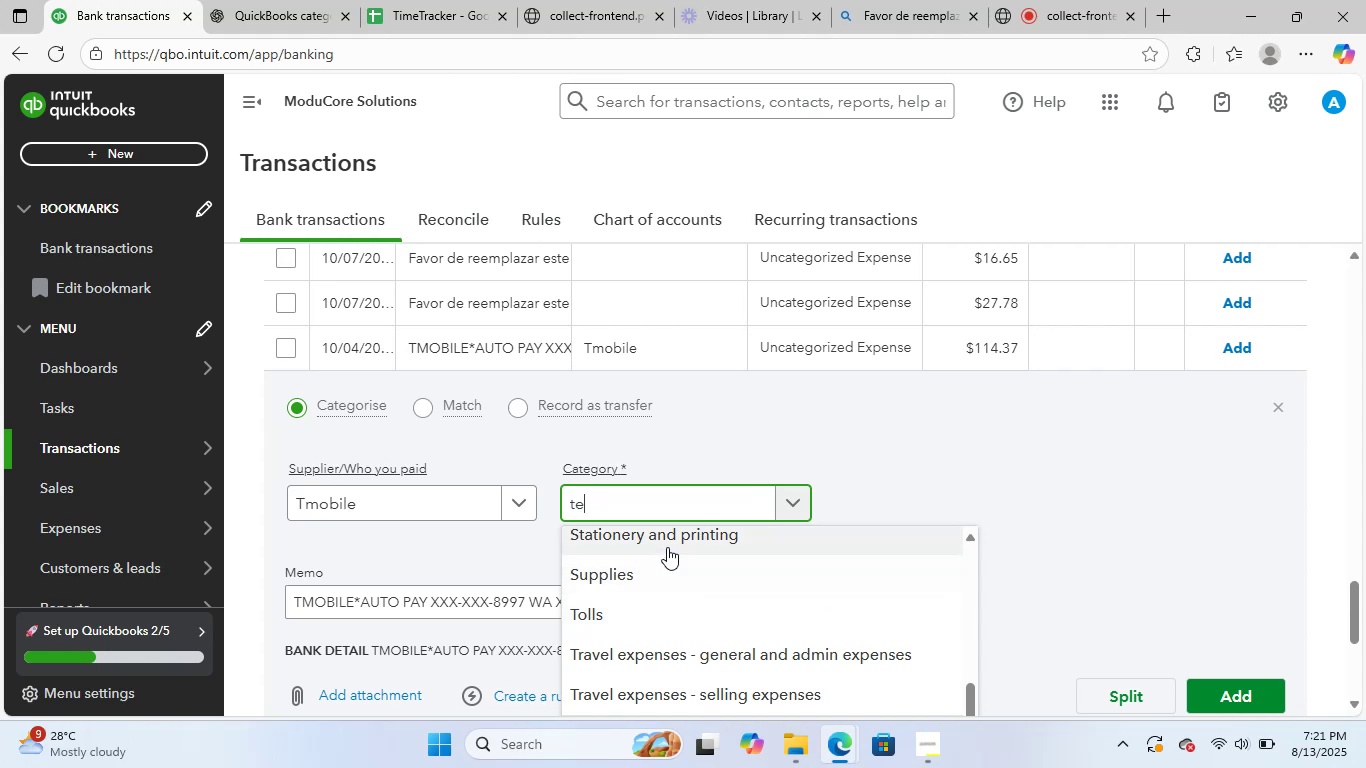 
scroll: coordinate [731, 603], scroll_direction: down, amount: 2.0
 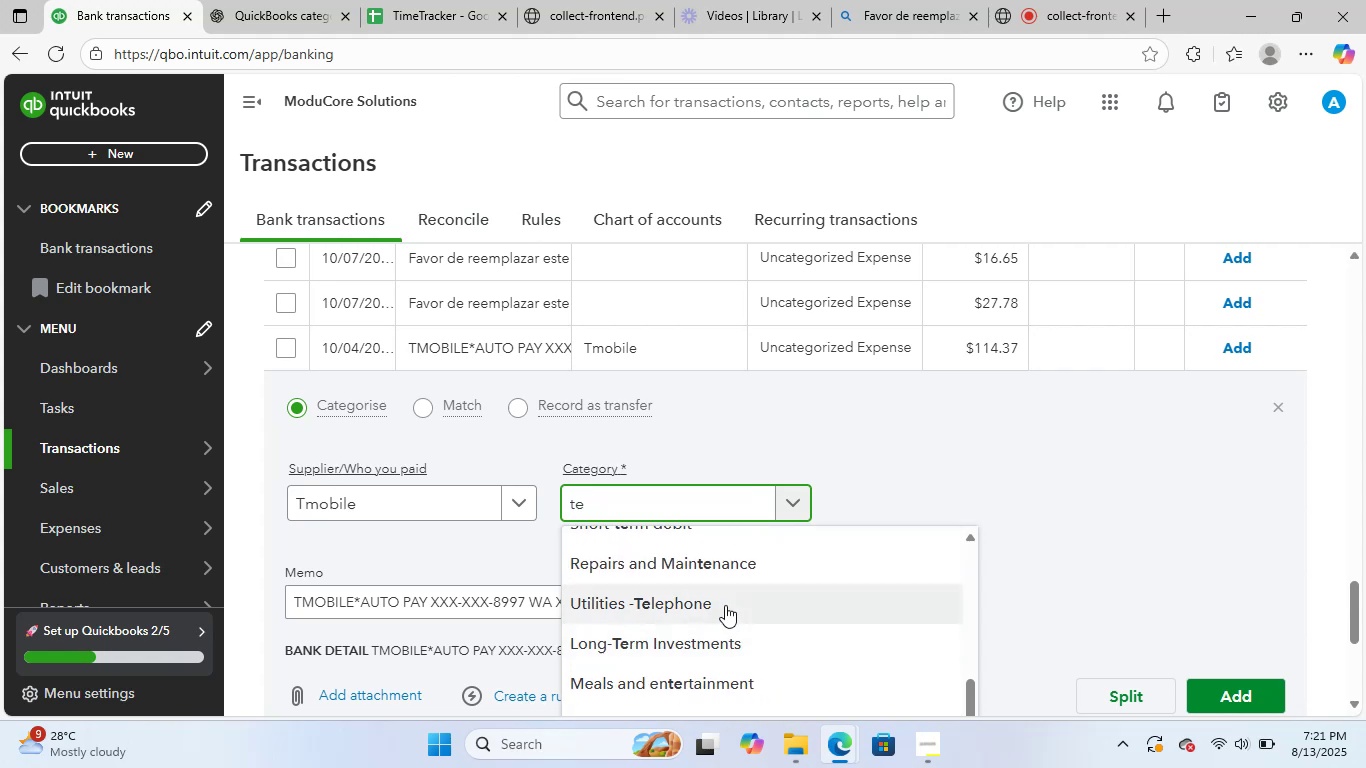 
left_click([724, 601])
 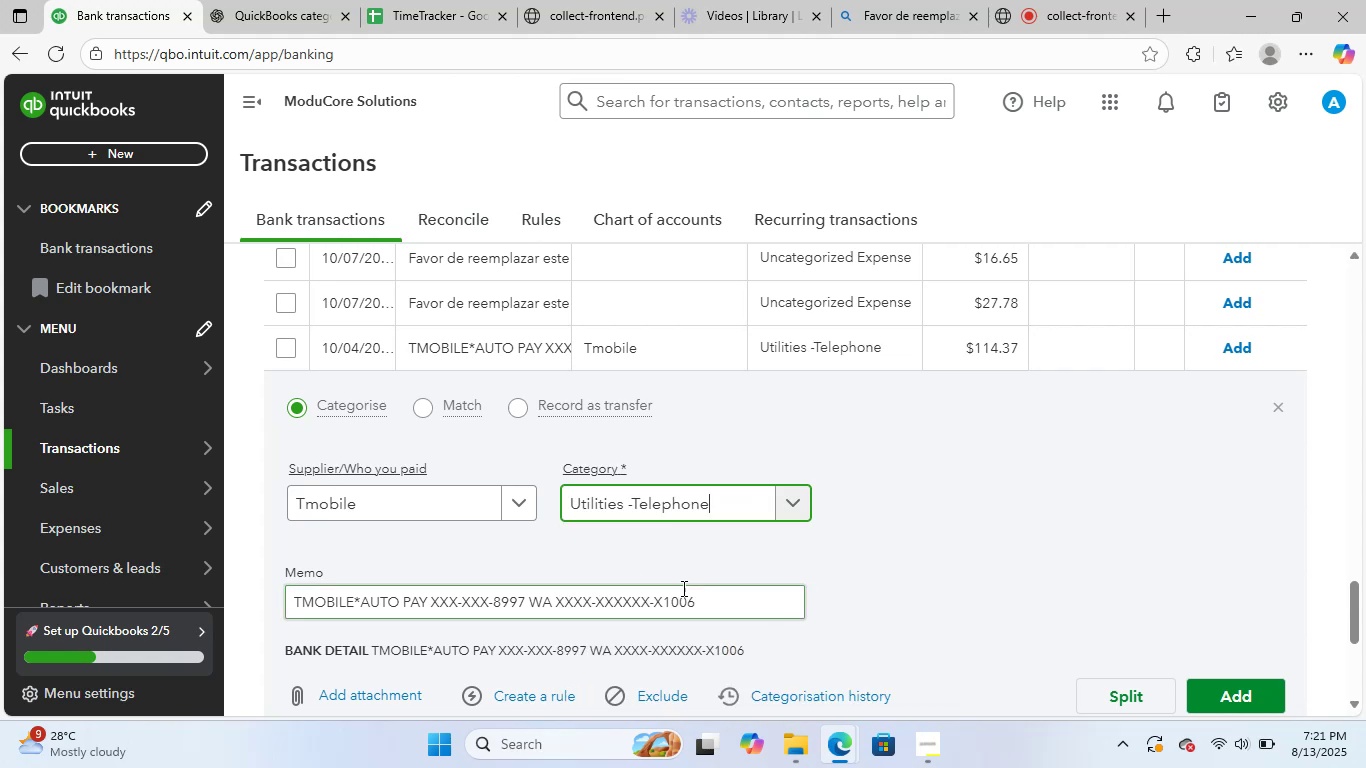 
left_click_drag(start_coordinate=[708, 596], to_coordinate=[209, 564])
 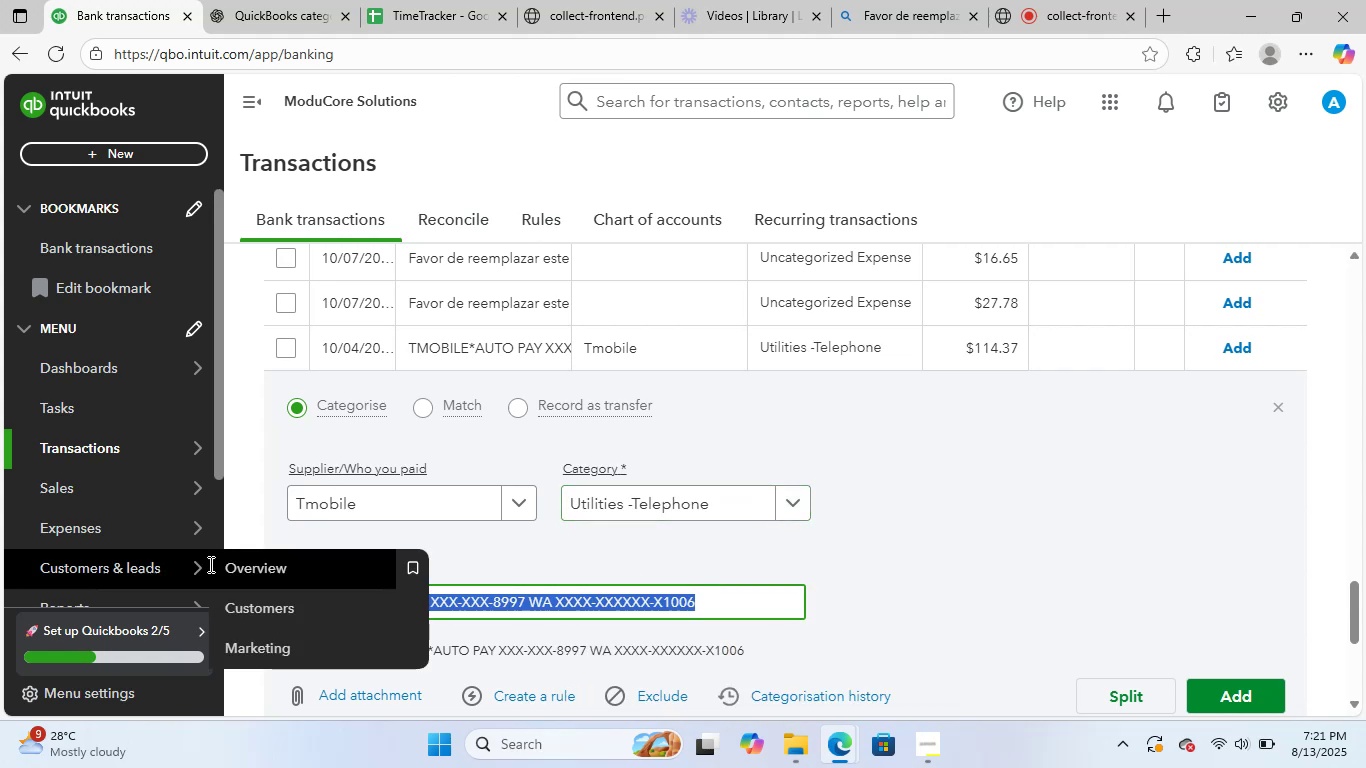 
key(Control+ControlLeft)
 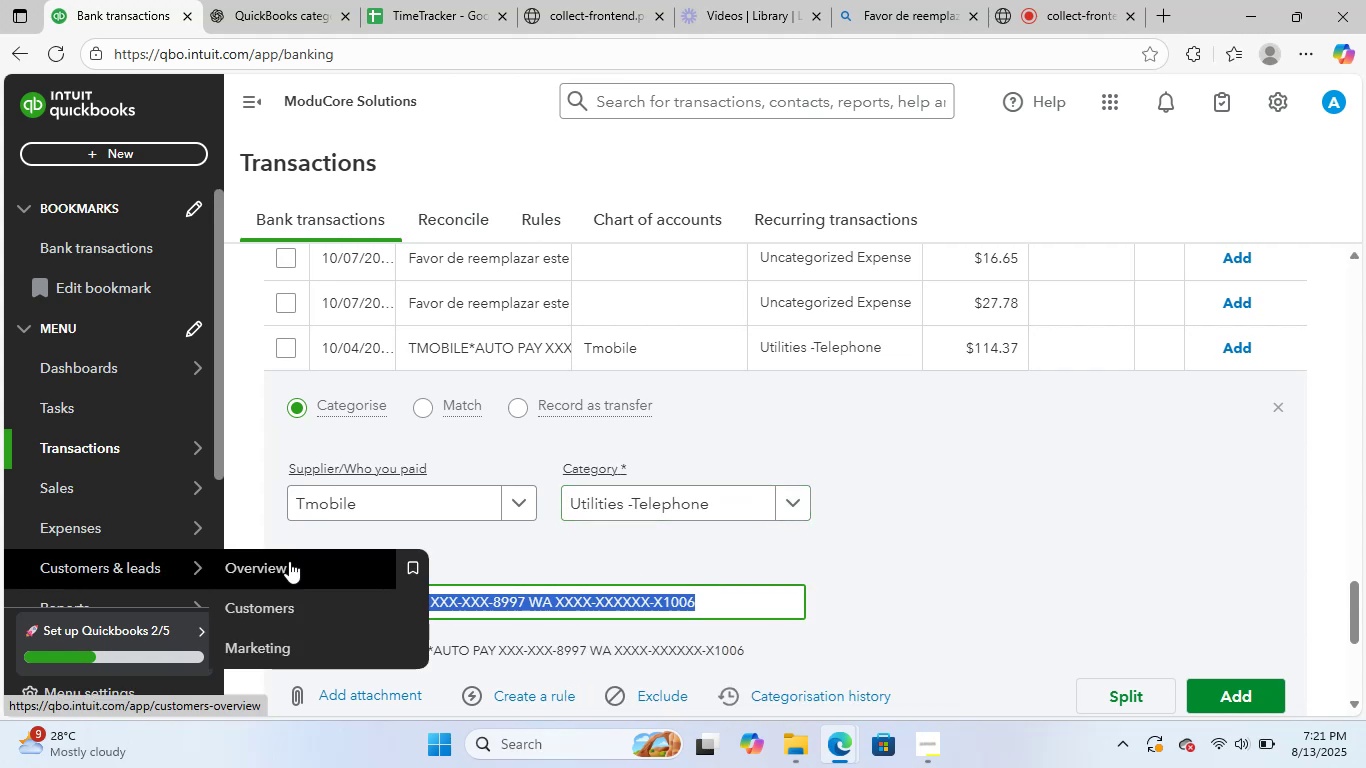 
key(Control+C)
 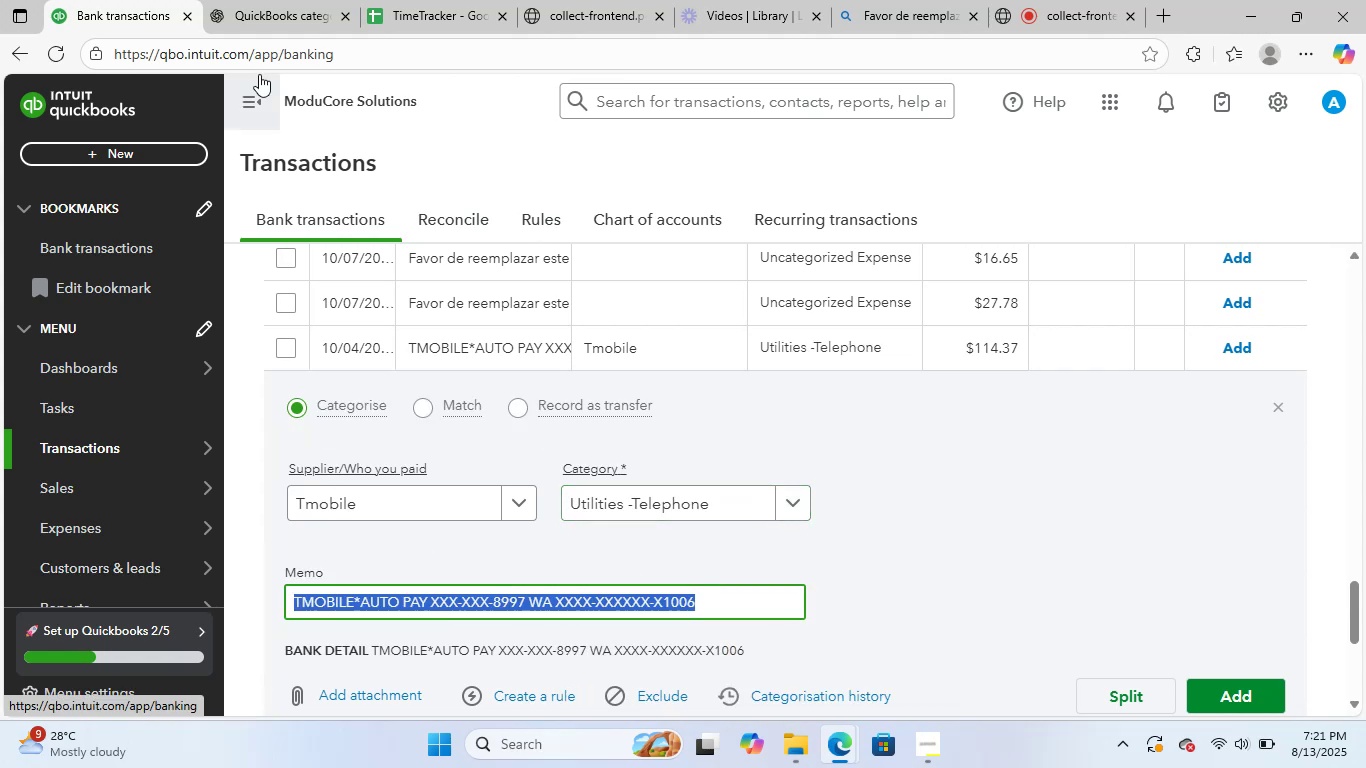 
left_click_drag(start_coordinate=[251, 0], to_coordinate=[254, 17])
 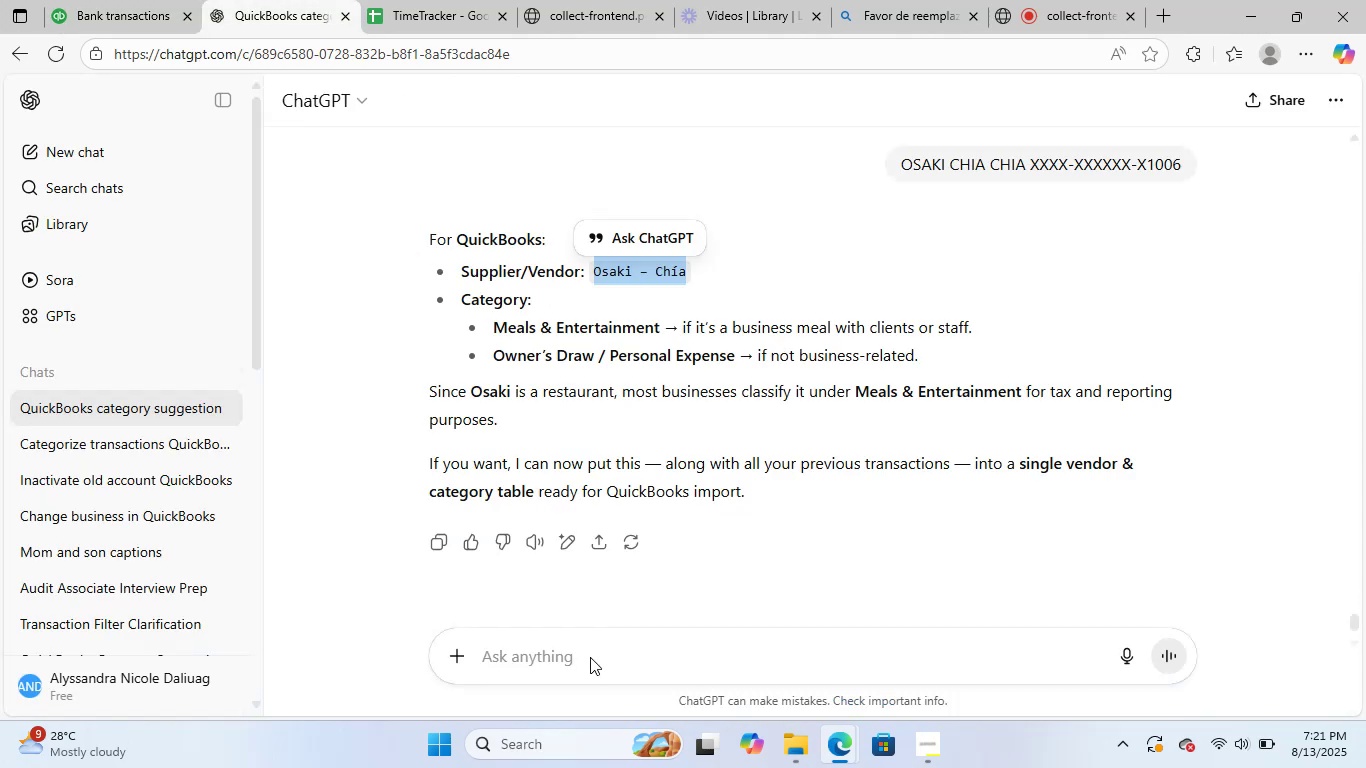 
key(Control+ControlLeft)
 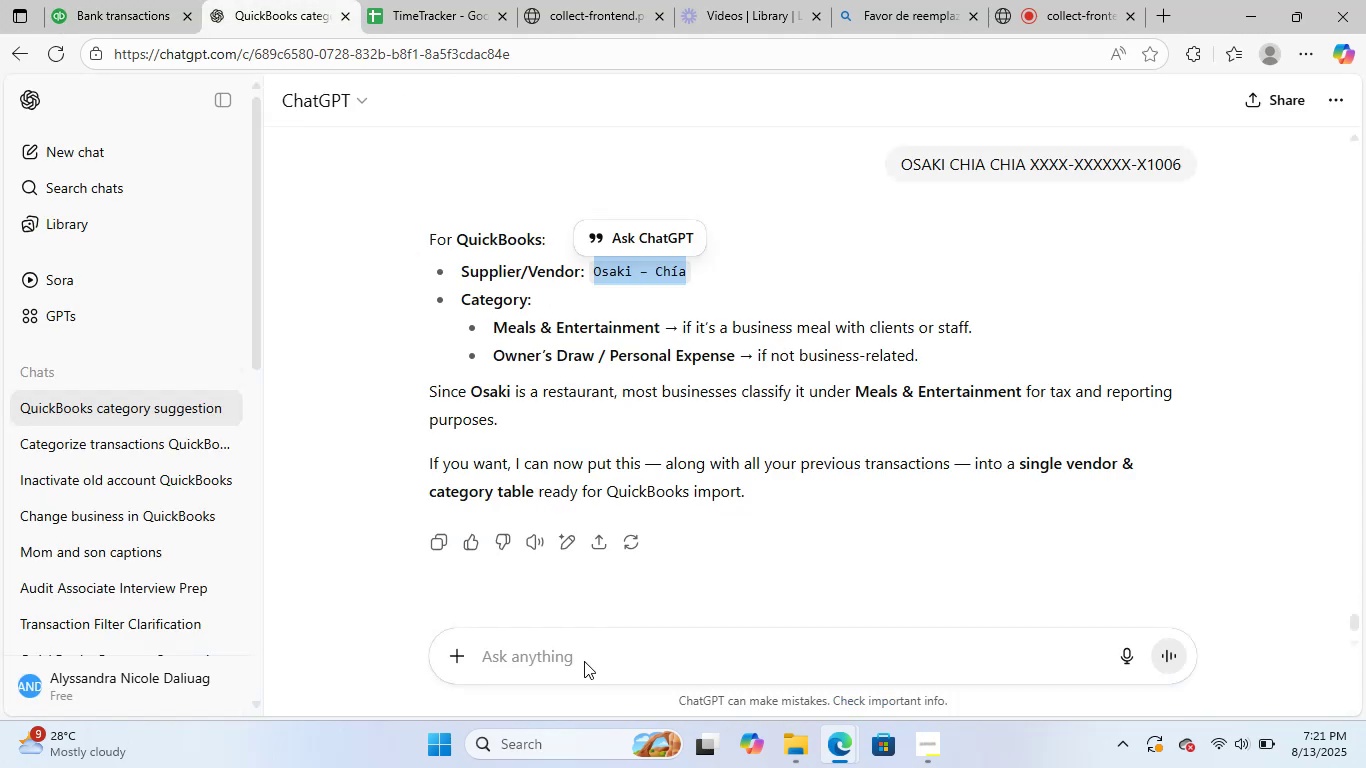 
key(Control+V)
 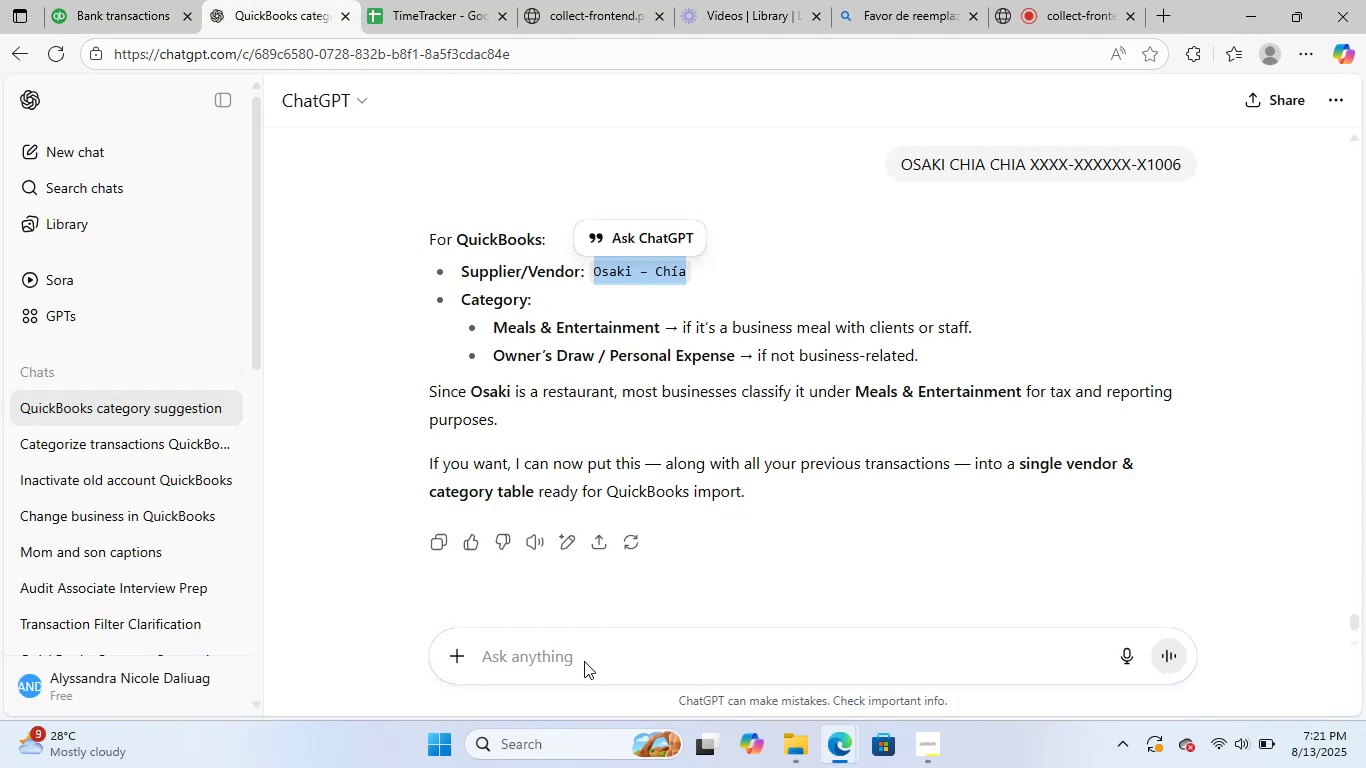 
key(NumpadEnter)
 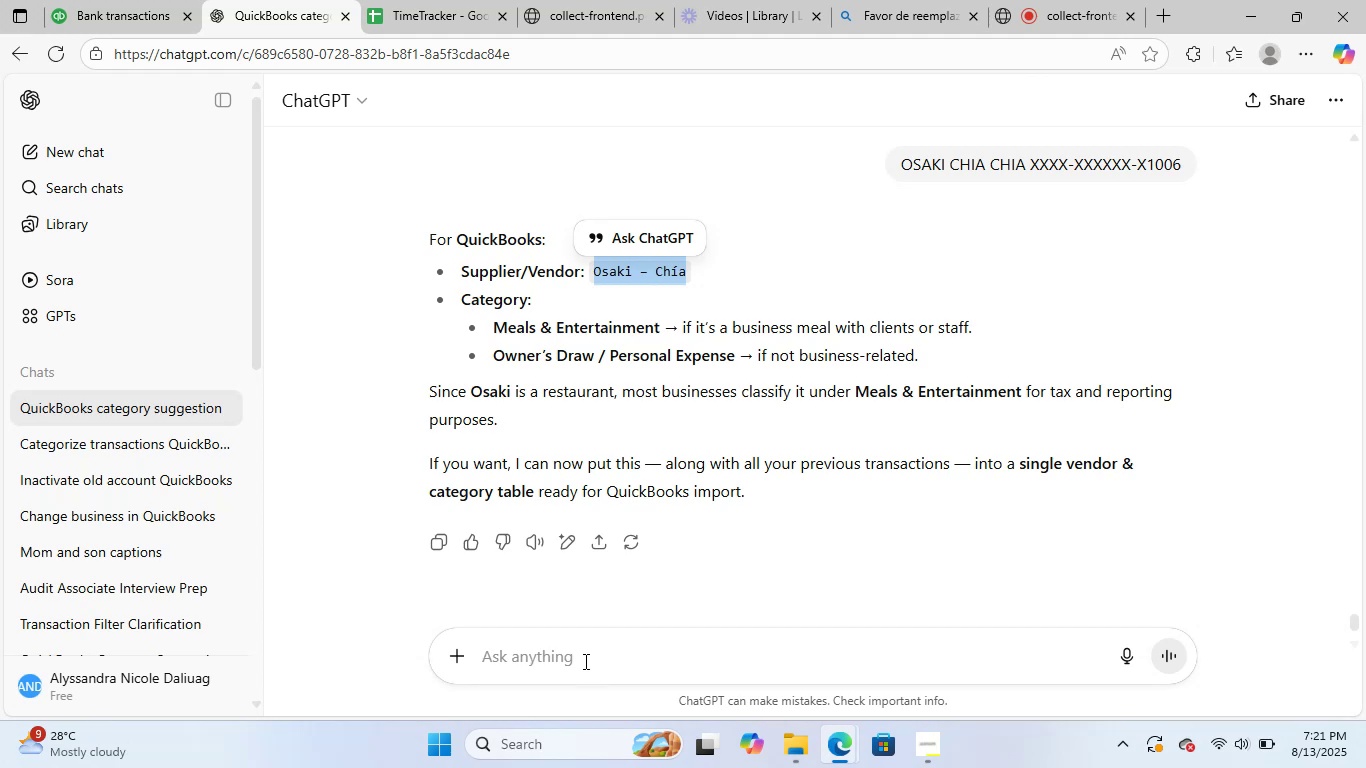 
key(Control+ControlLeft)
 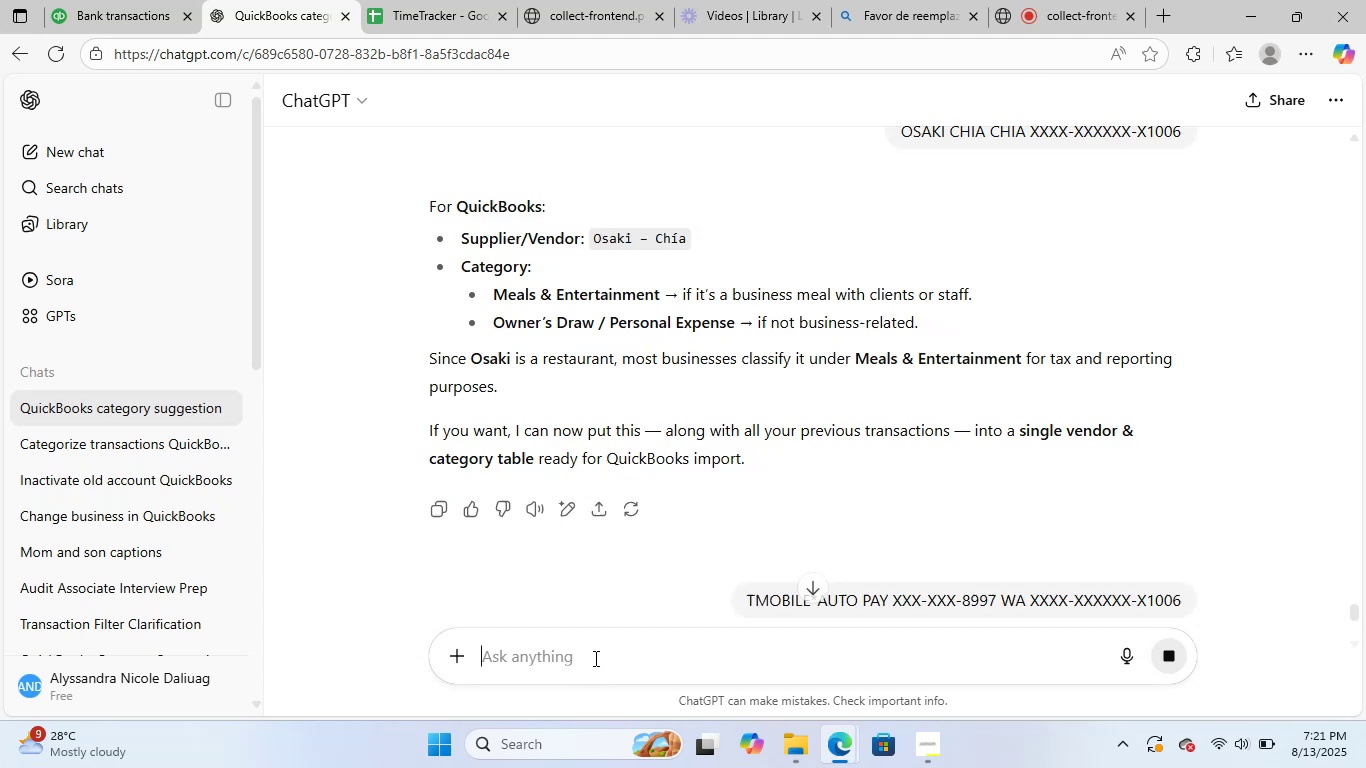 
key(Control+V)
 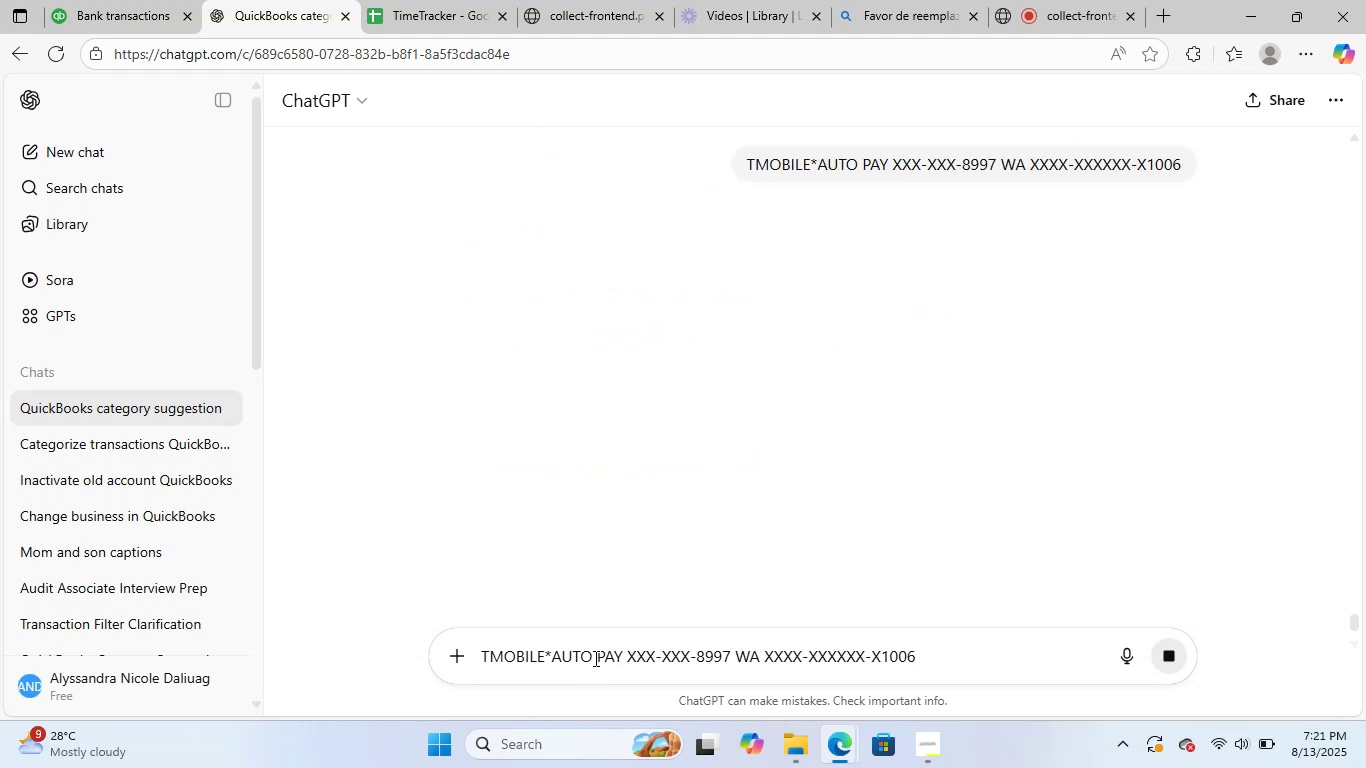 
hold_key(key=Backspace, duration=1.56)
 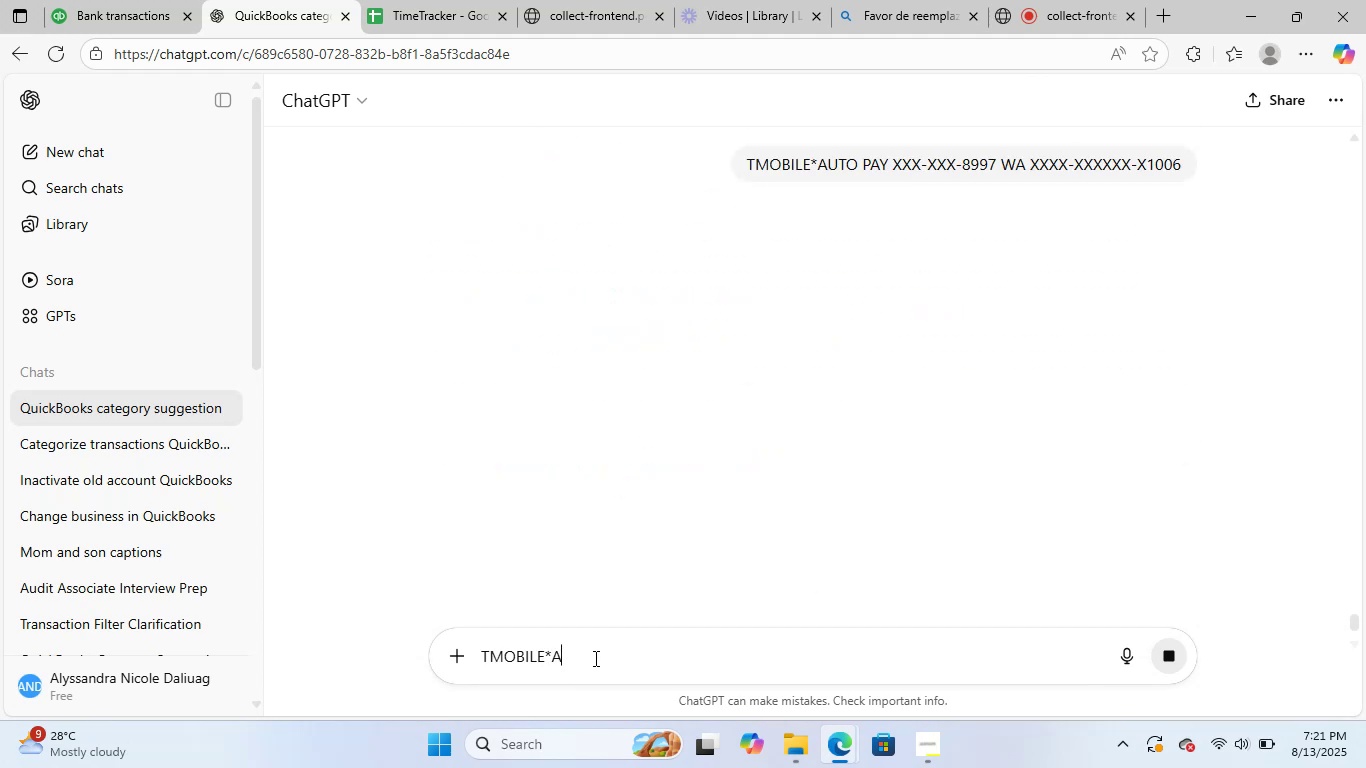 
key(Backspace)
 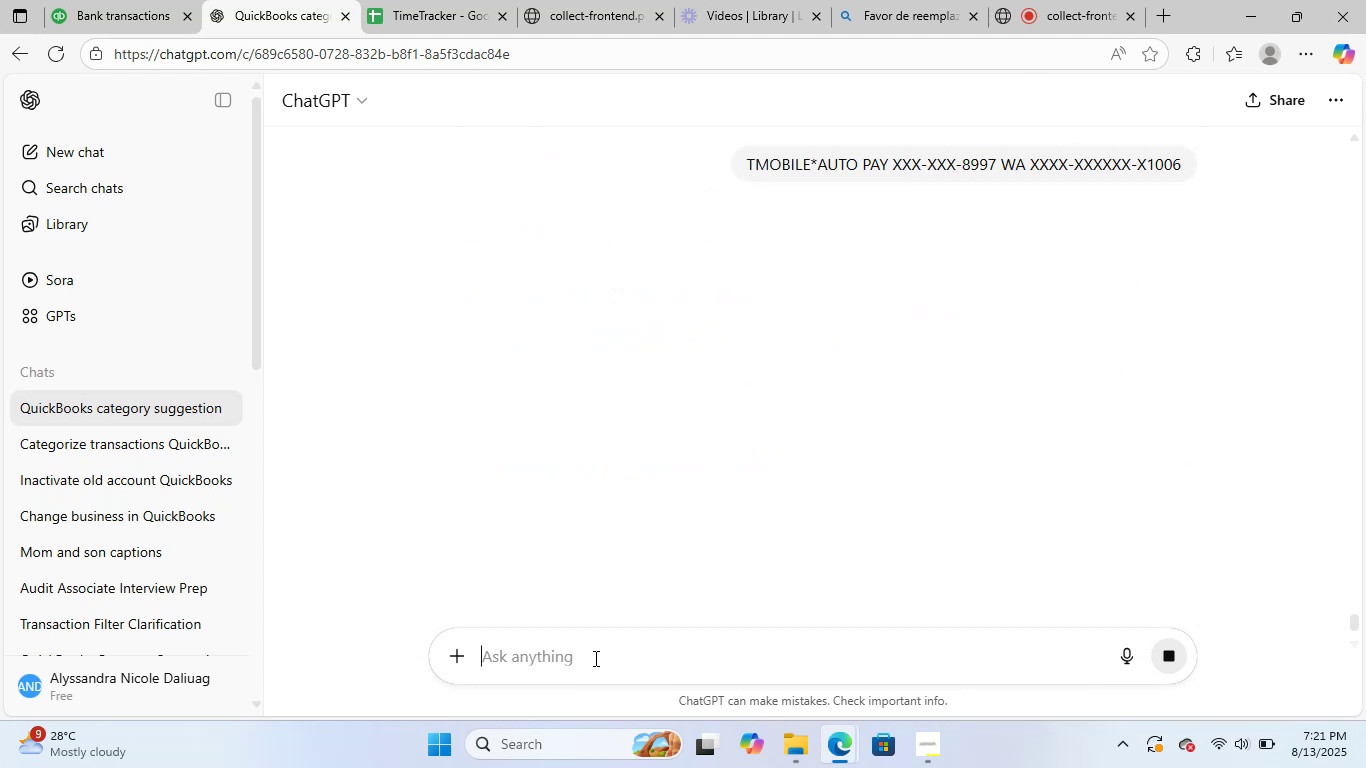 
key(Backspace)
 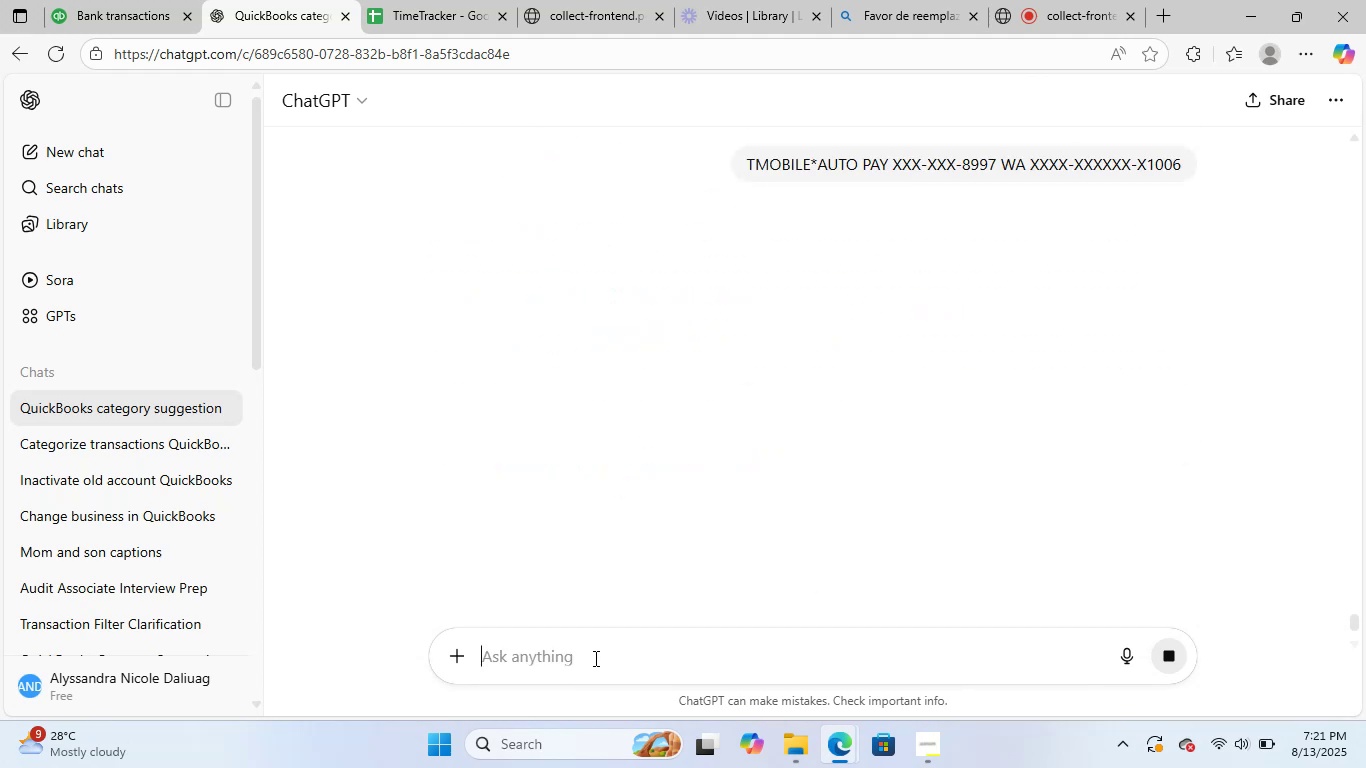 
key(Backspace)
 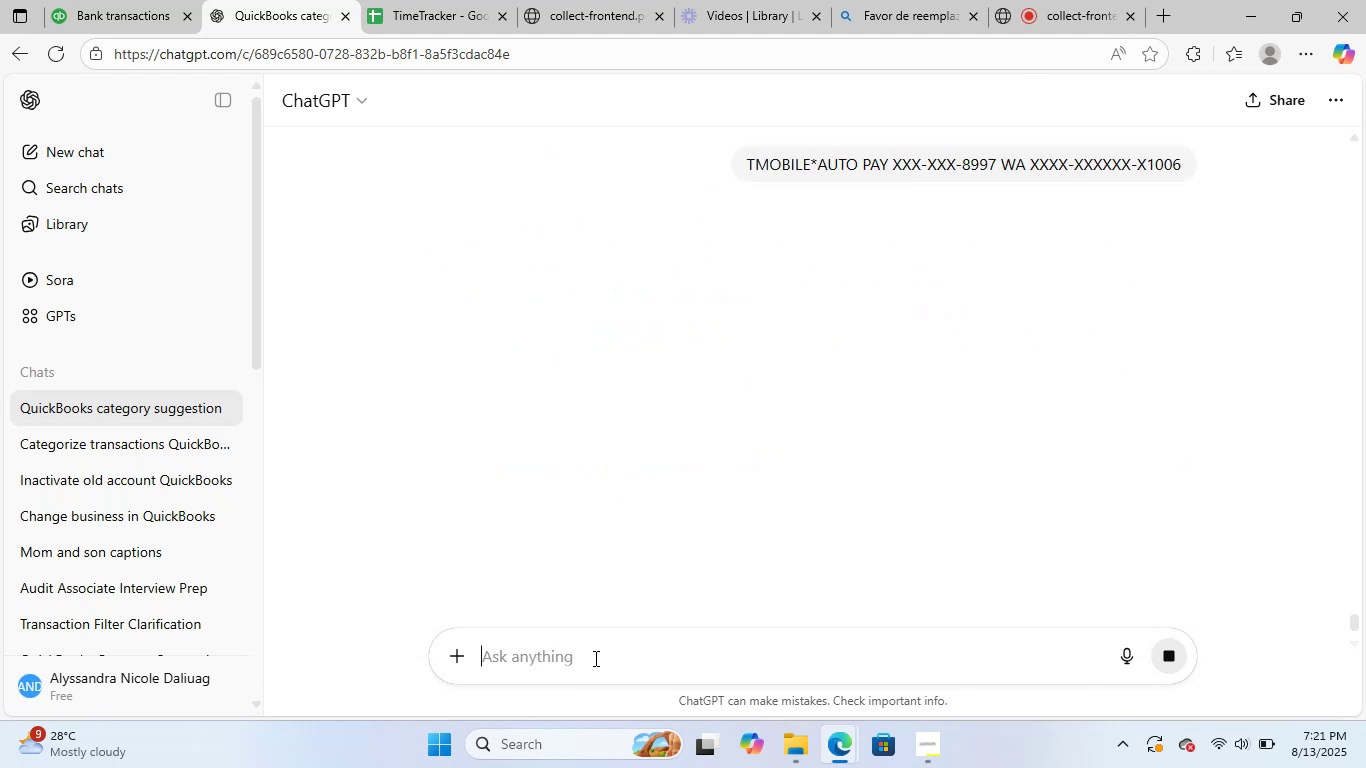 
key(Backspace)
 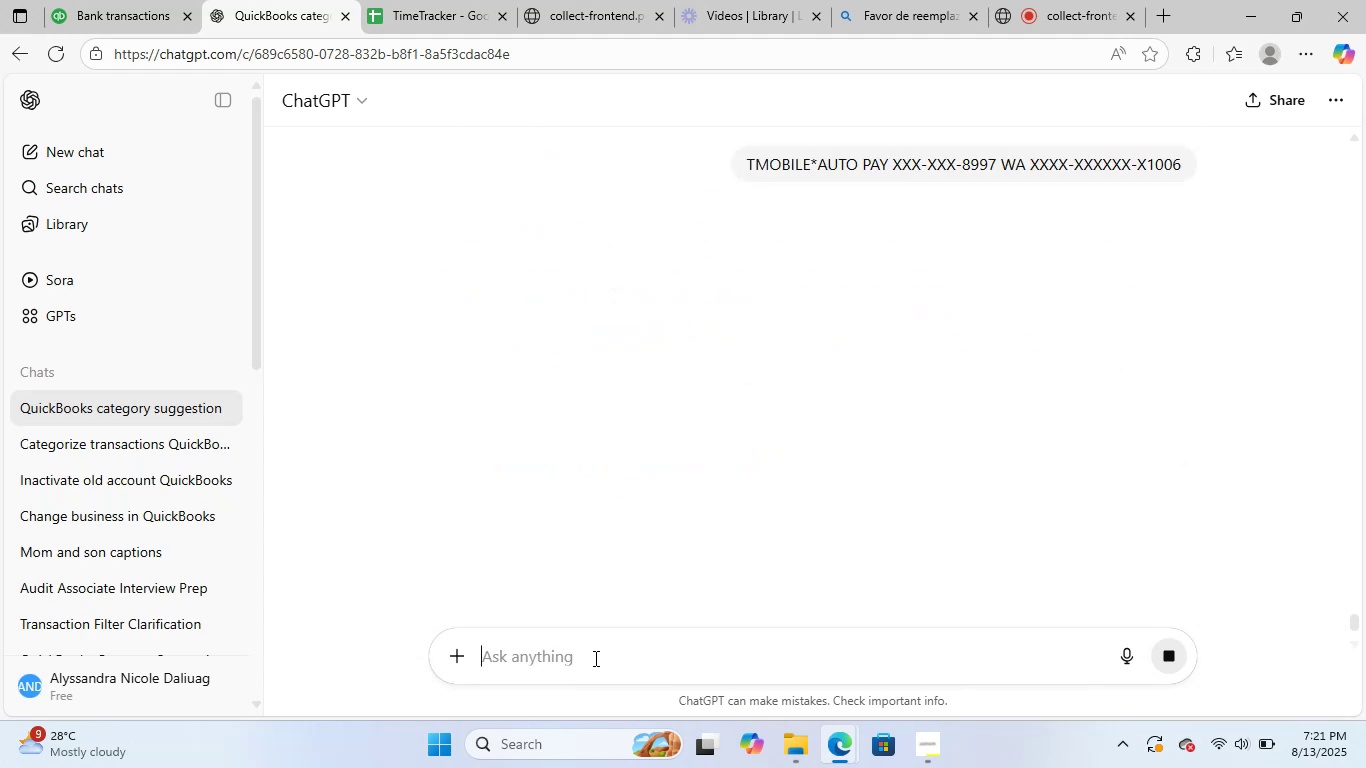 
key(Backspace)
 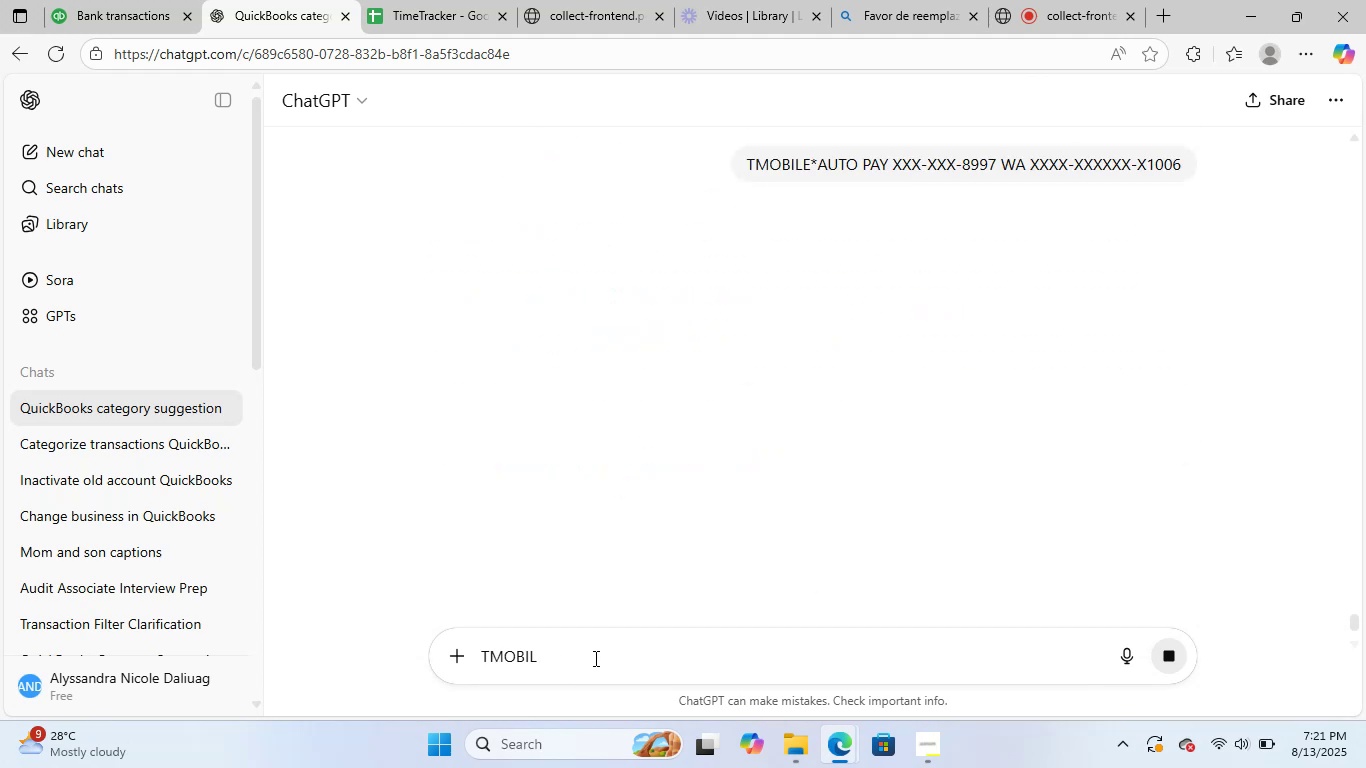 
key(Backspace)
 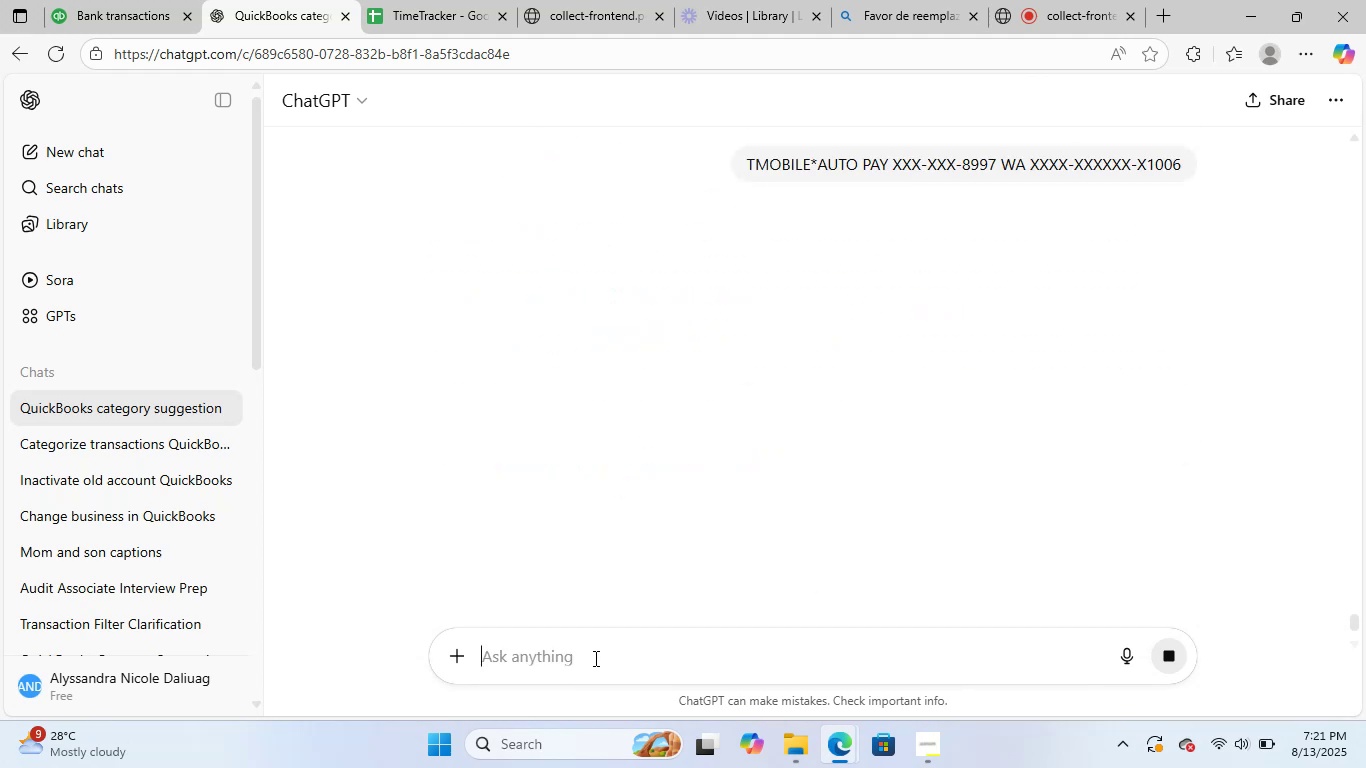 
key(Backspace)
 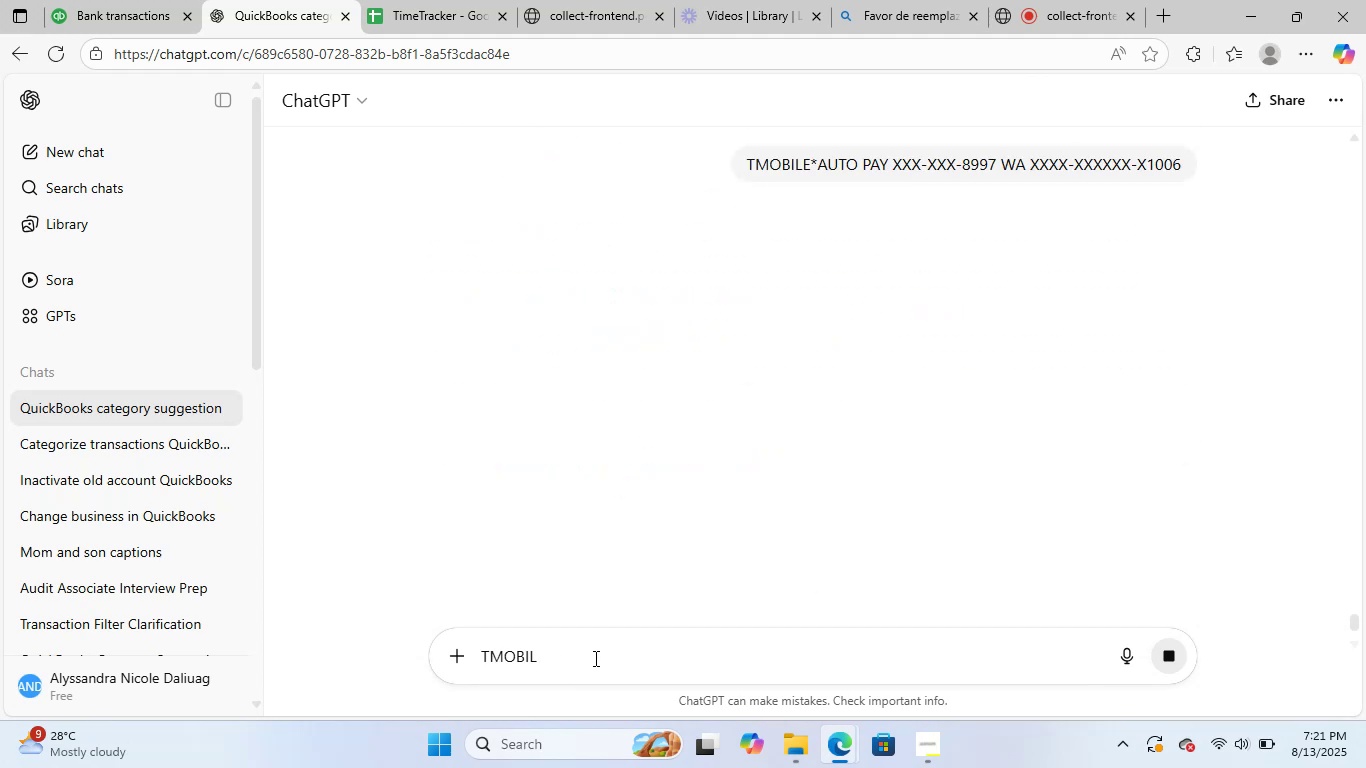 
key(Backspace)
 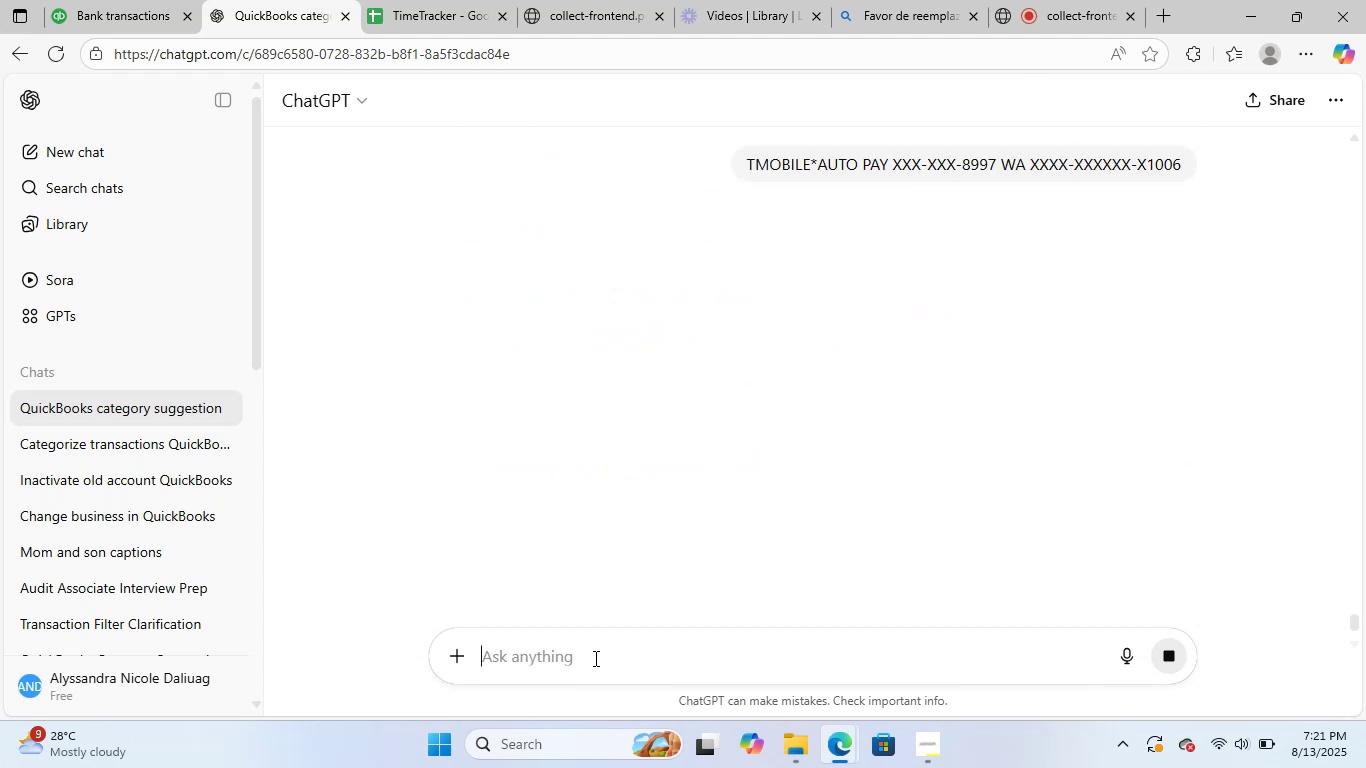 
key(Backspace)
 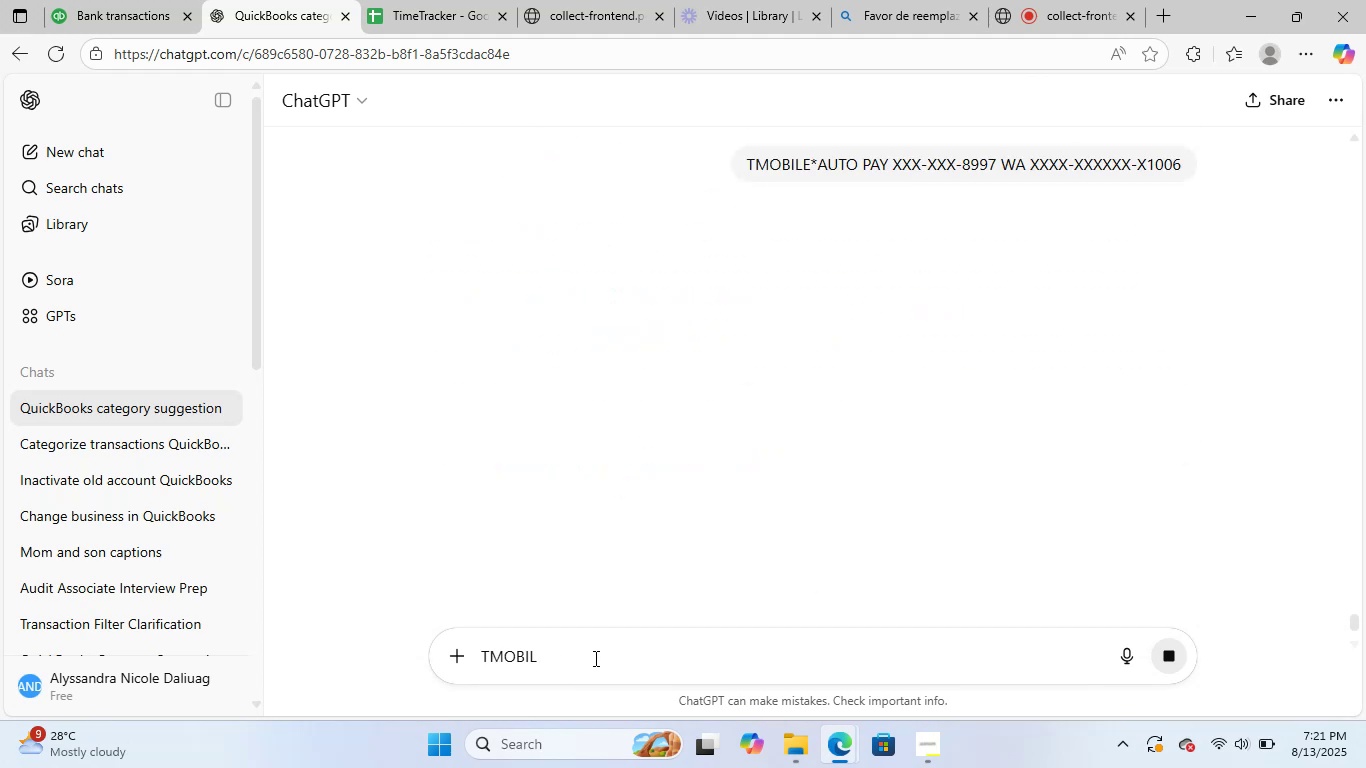 
key(Backspace)
 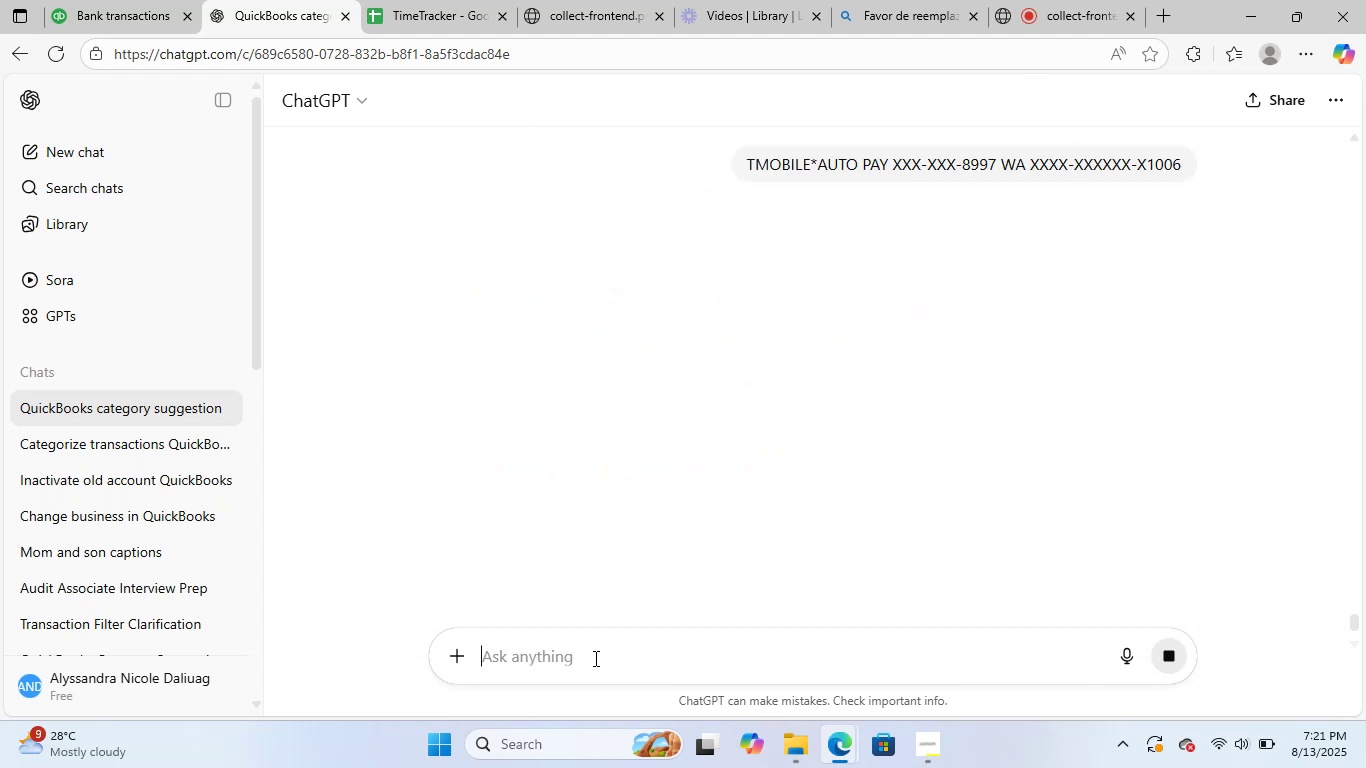 
key(Backspace)
 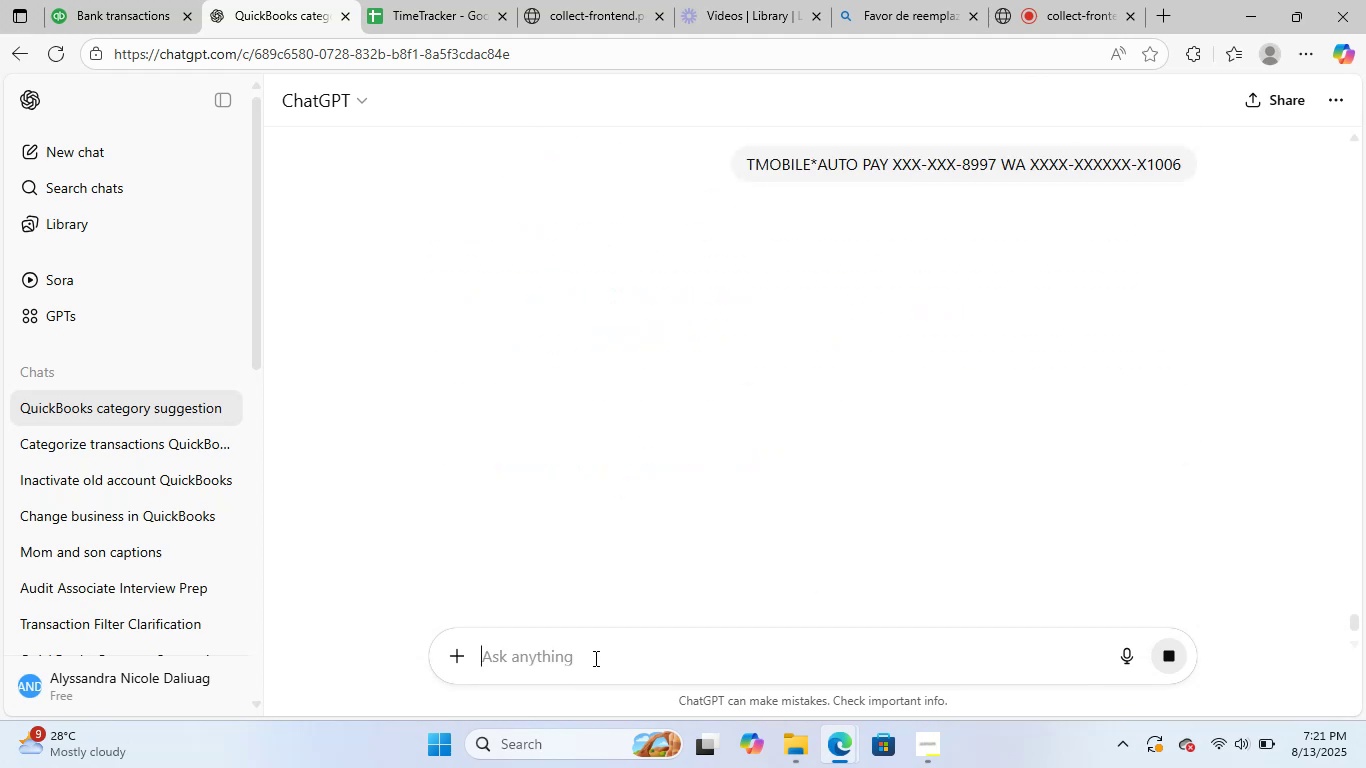 
key(Backspace)
 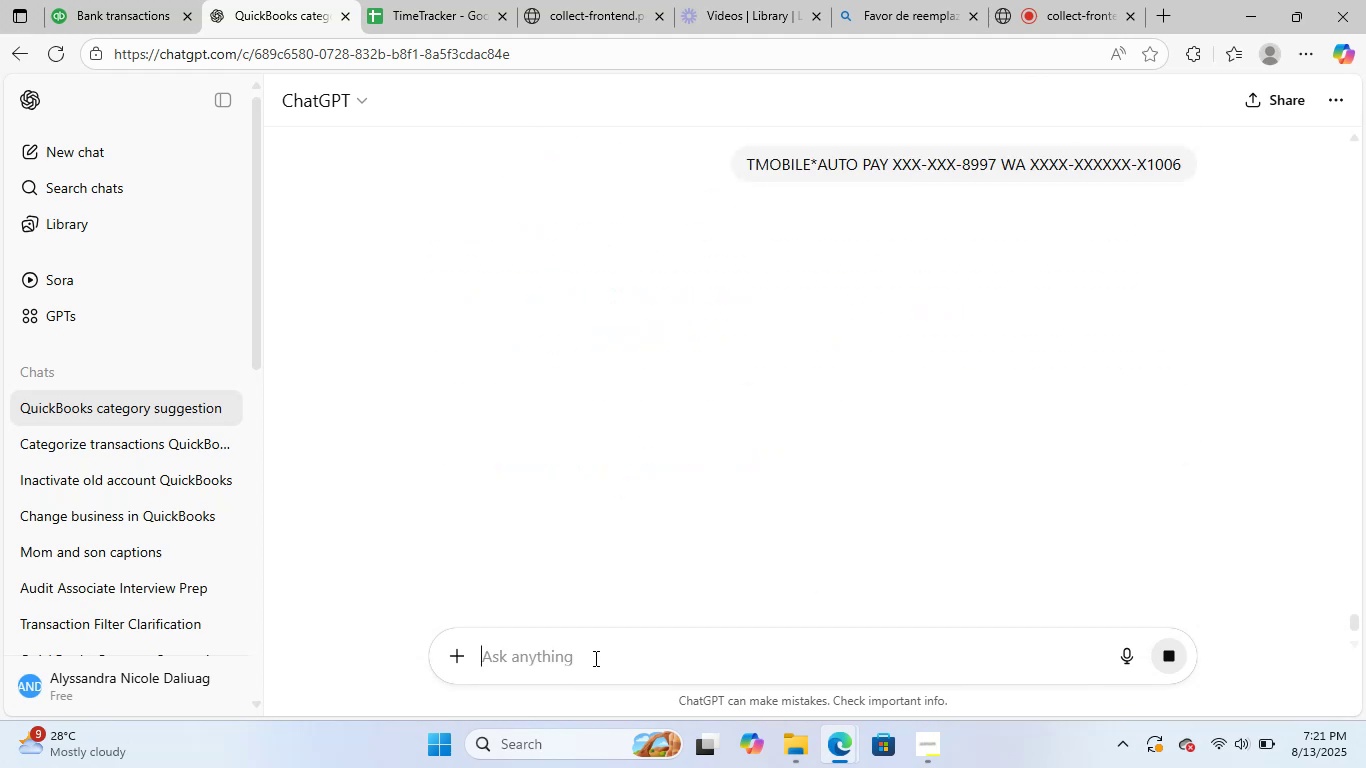 
key(Backspace)
 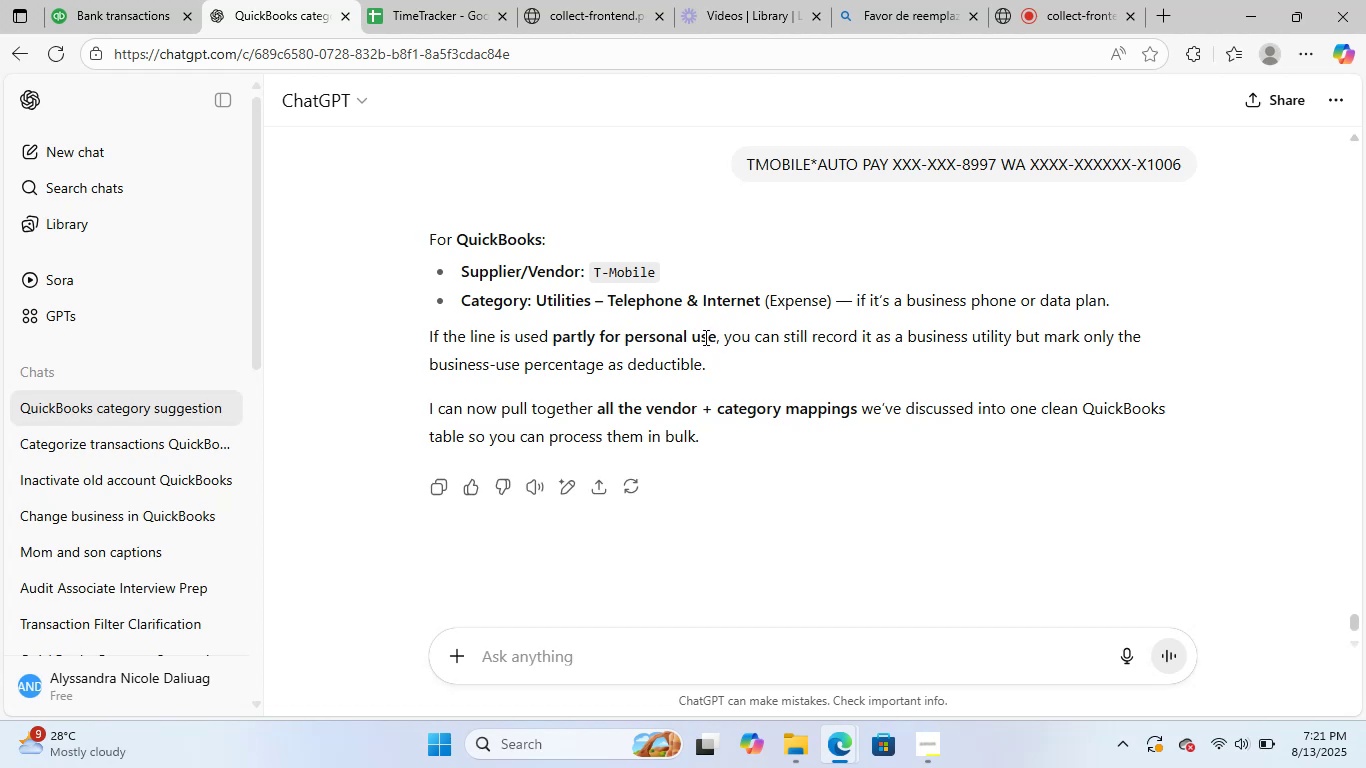 
wait(13.5)
 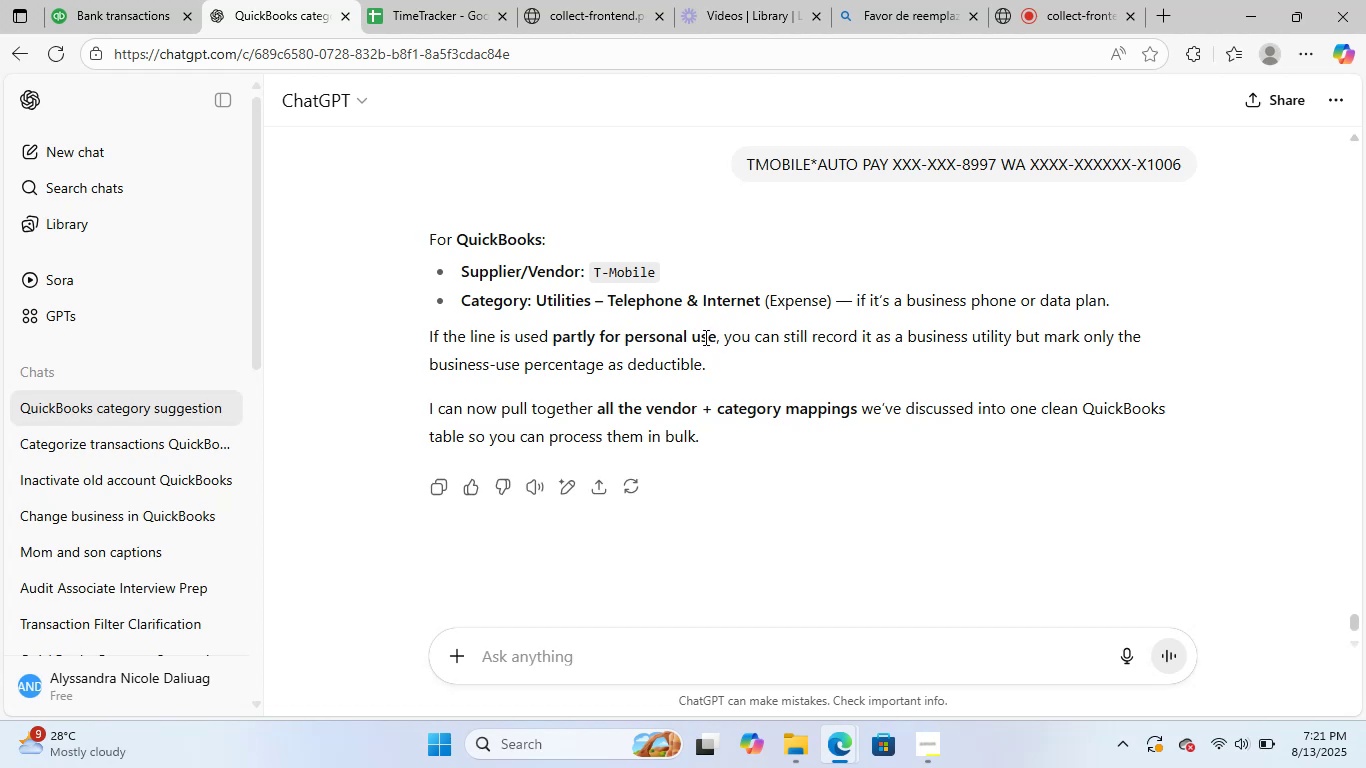 
left_click([124, 0])
 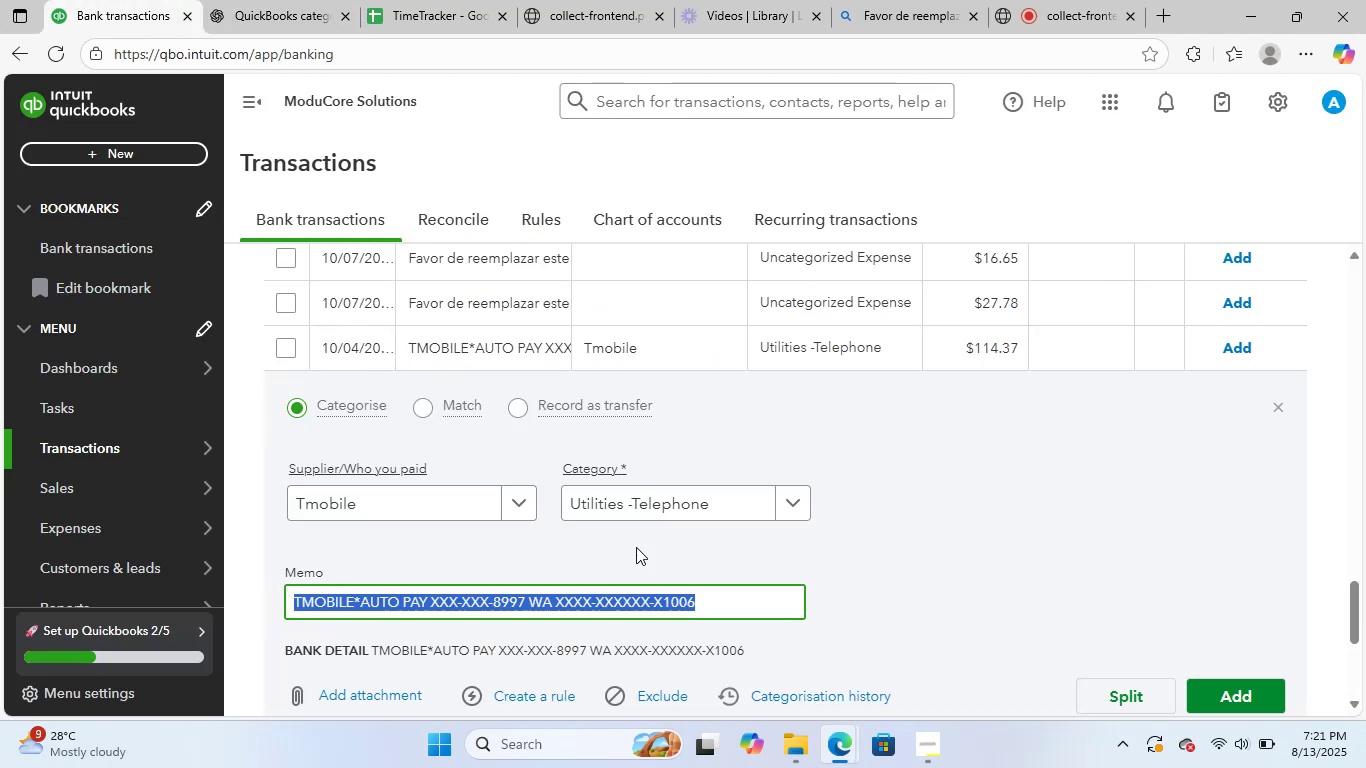 
left_click([954, 553])
 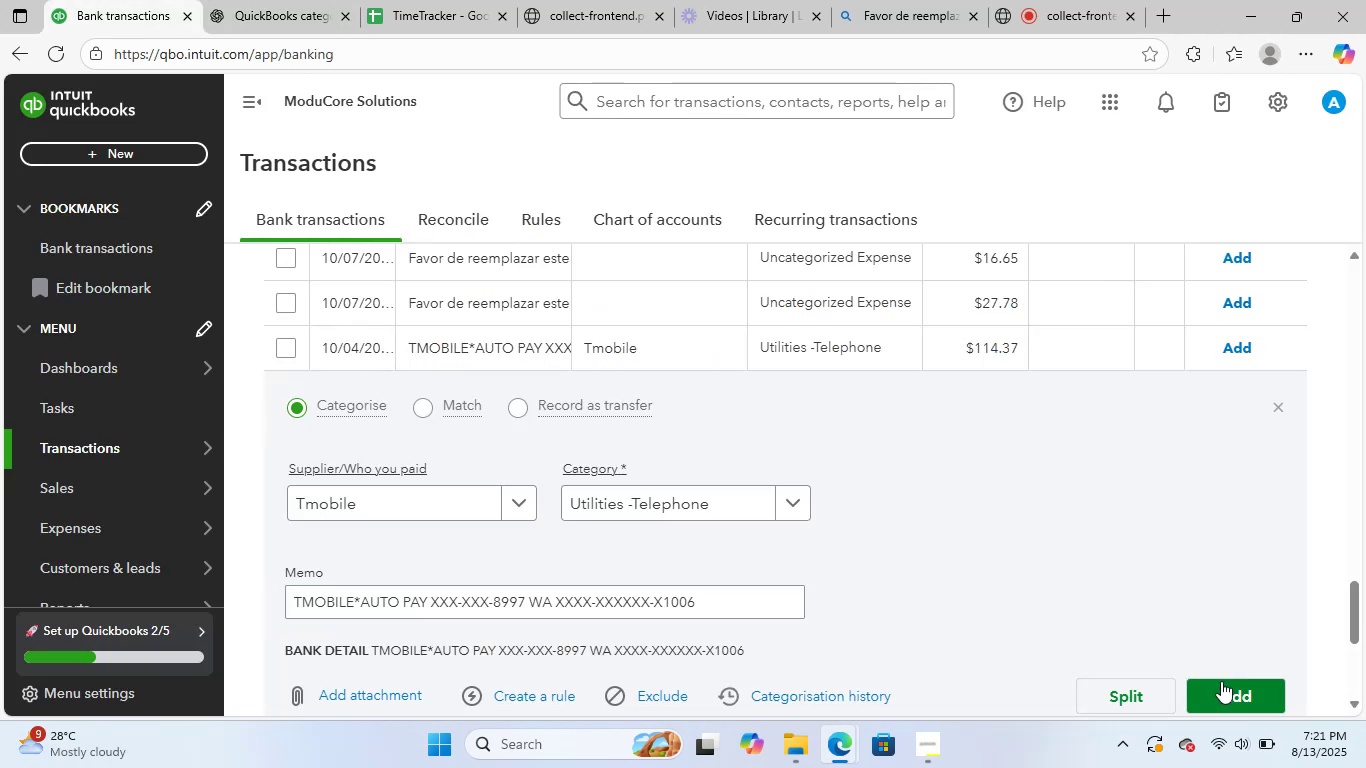 
left_click([1221, 682])
 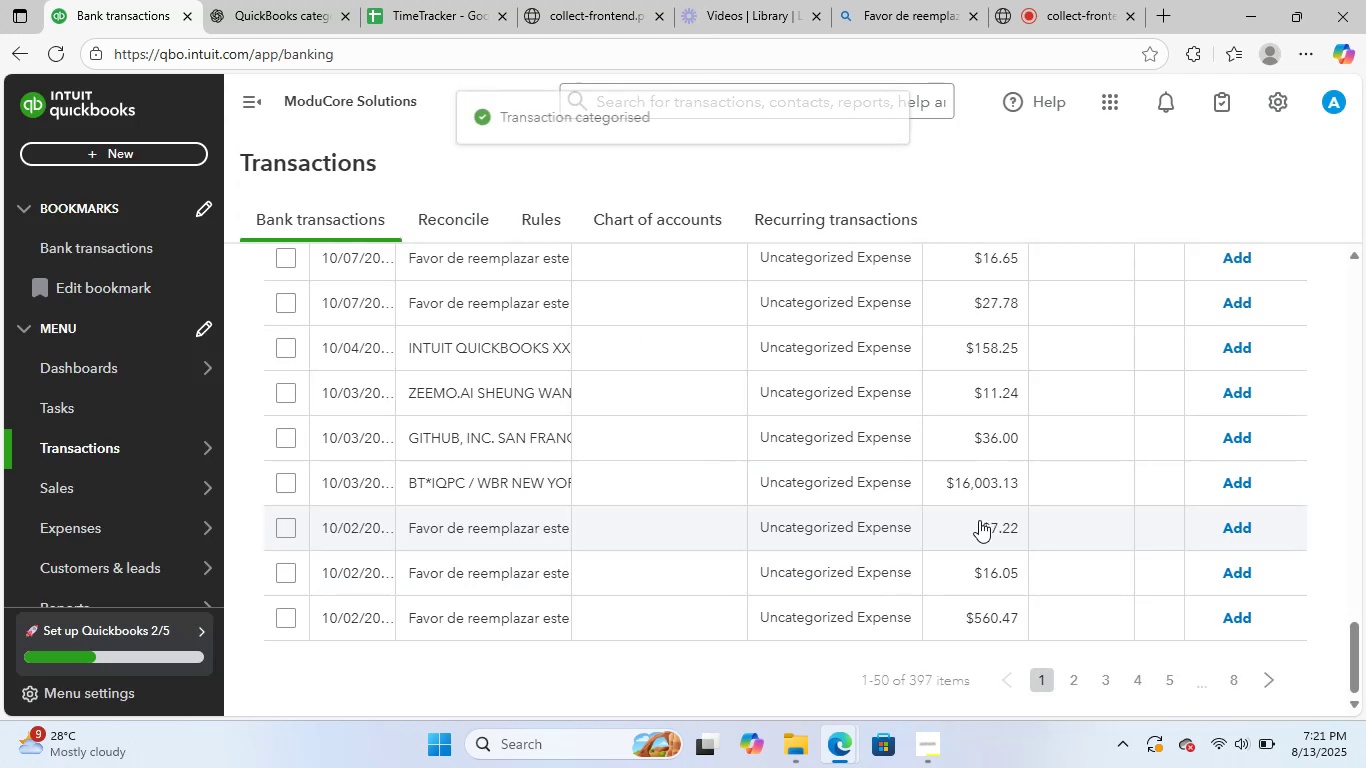 
left_click([511, 349])
 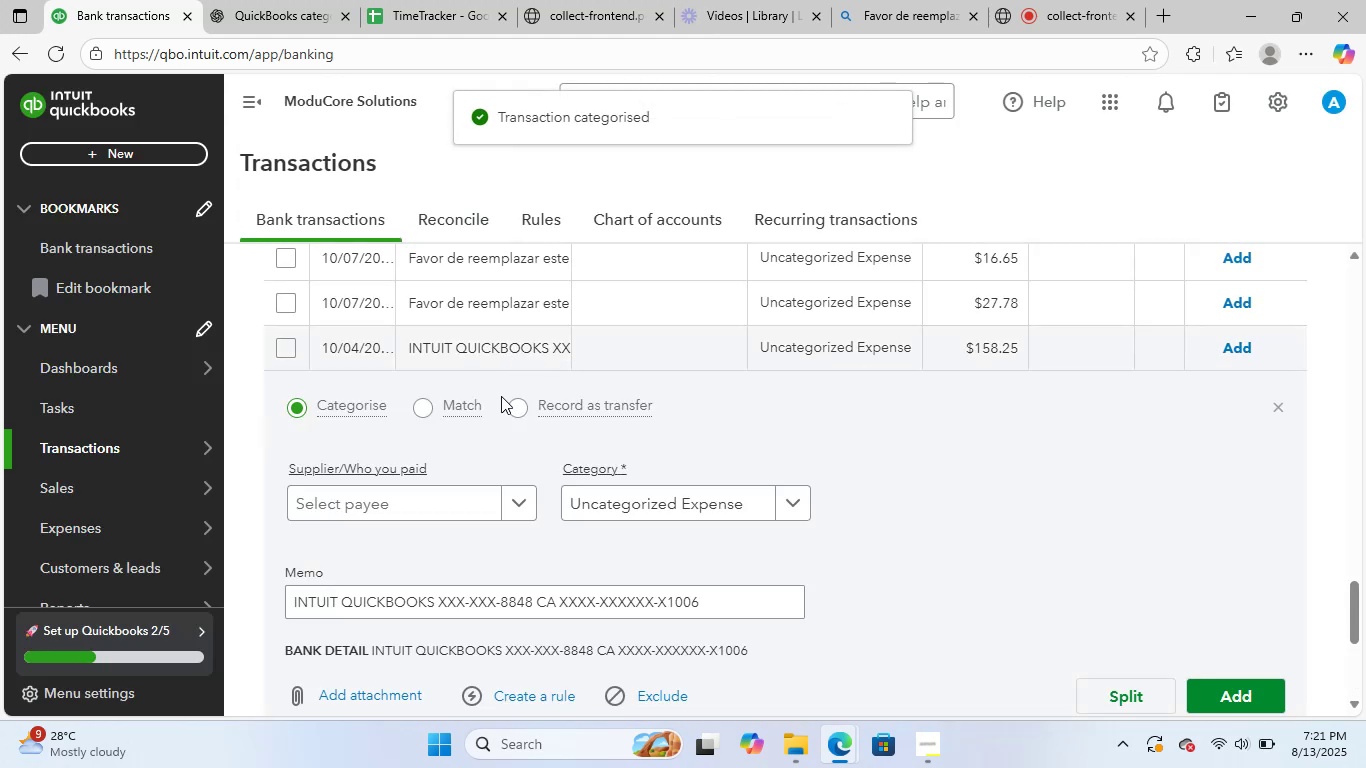 
left_click([421, 502])
 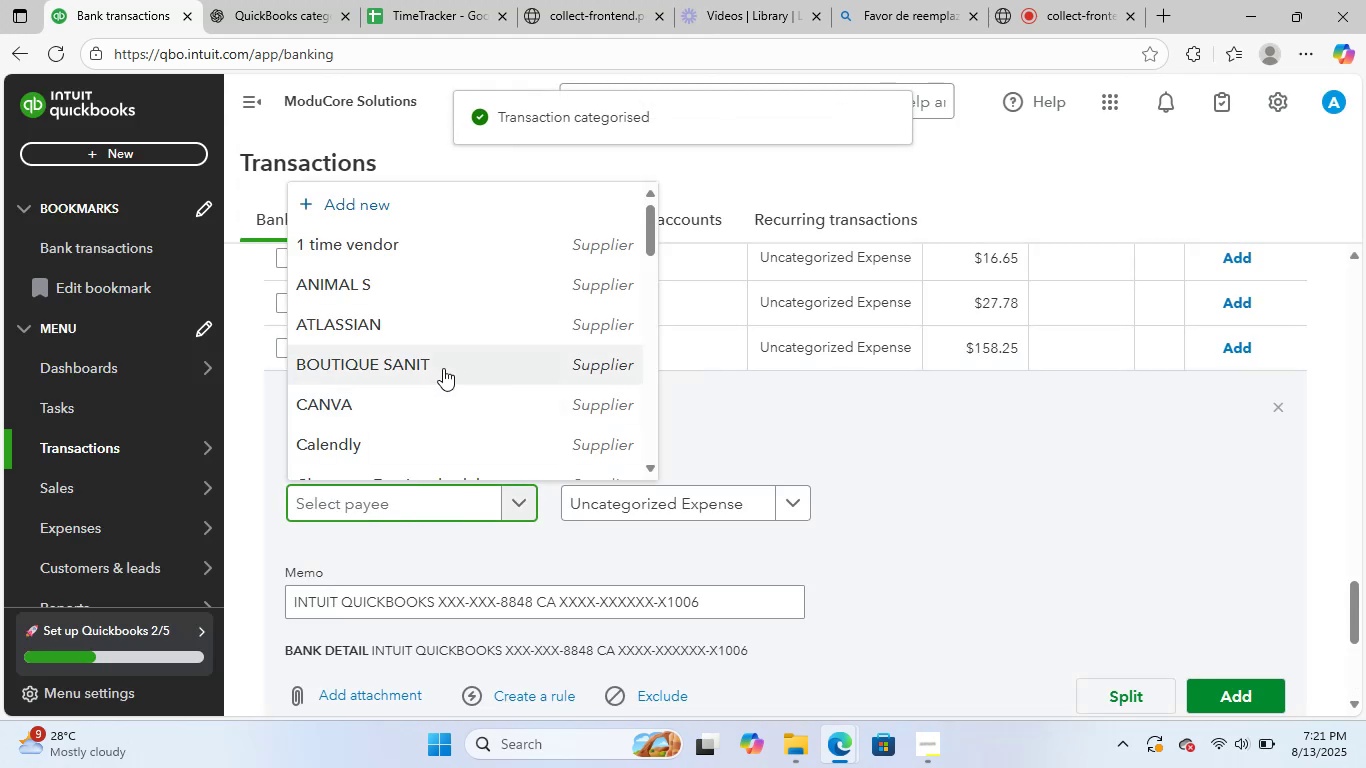 
type(int)
 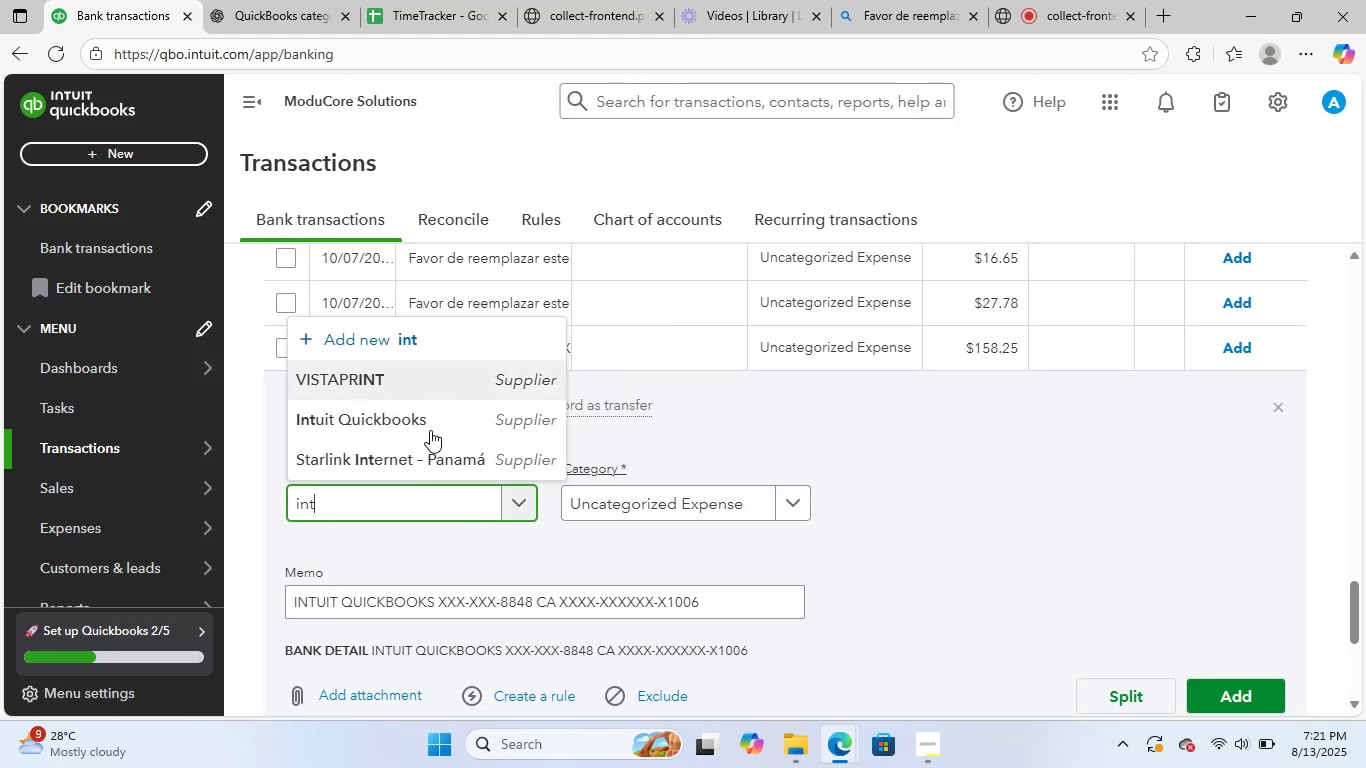 
left_click([440, 421])
 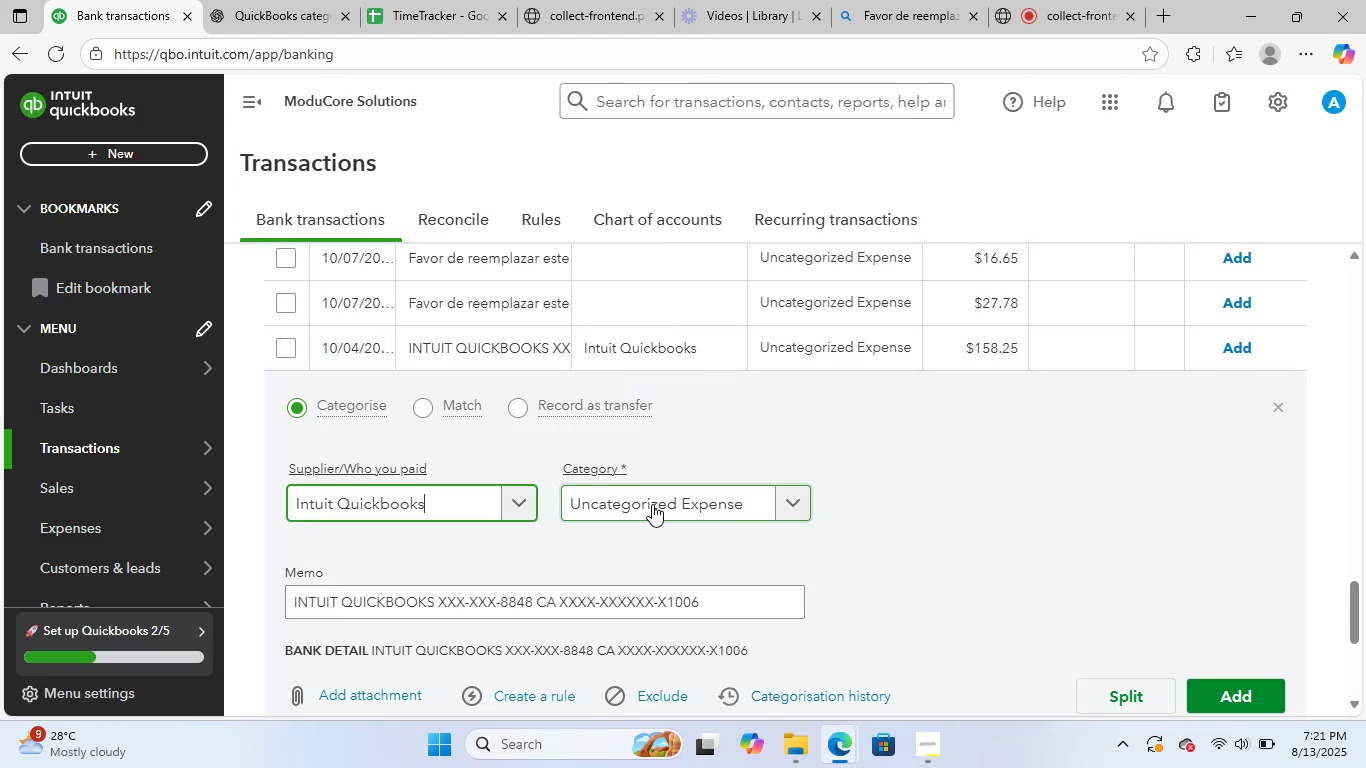 
left_click([652, 504])
 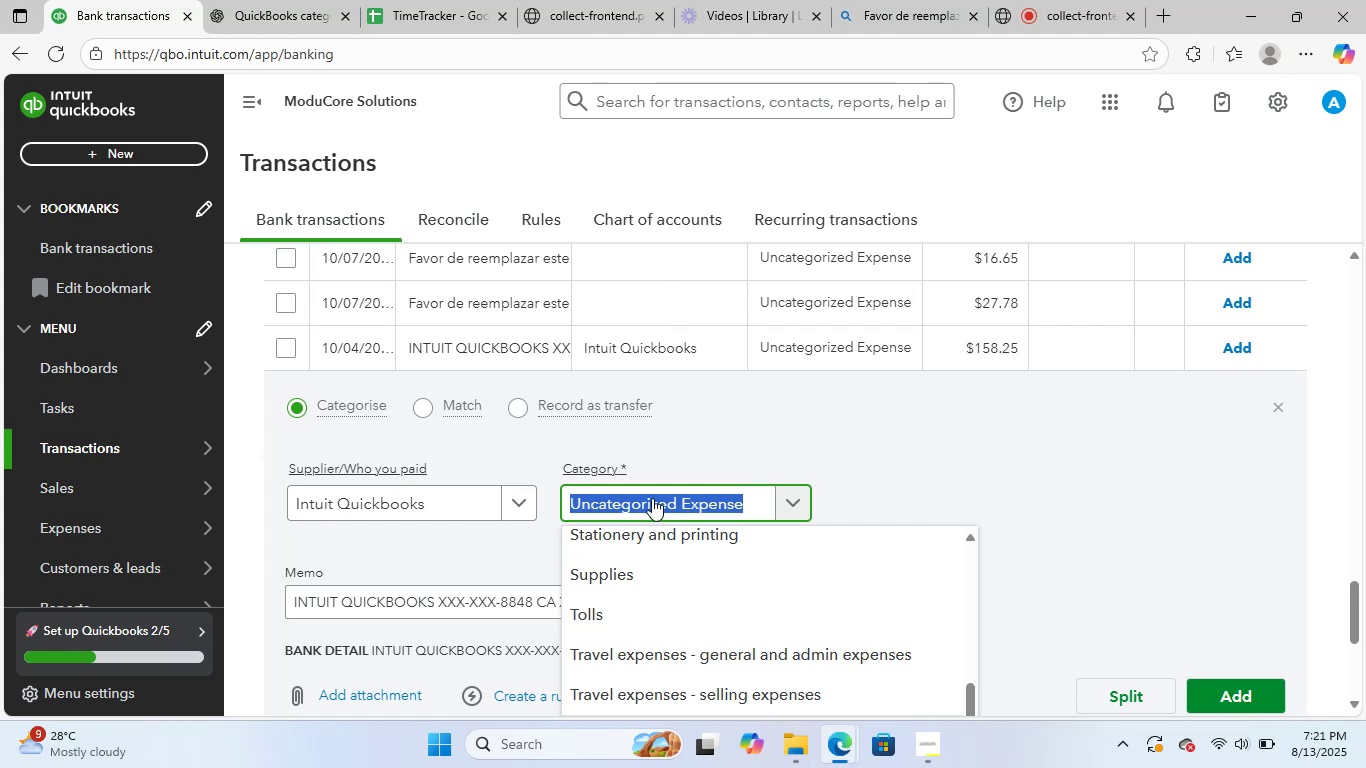 
type(soft)
 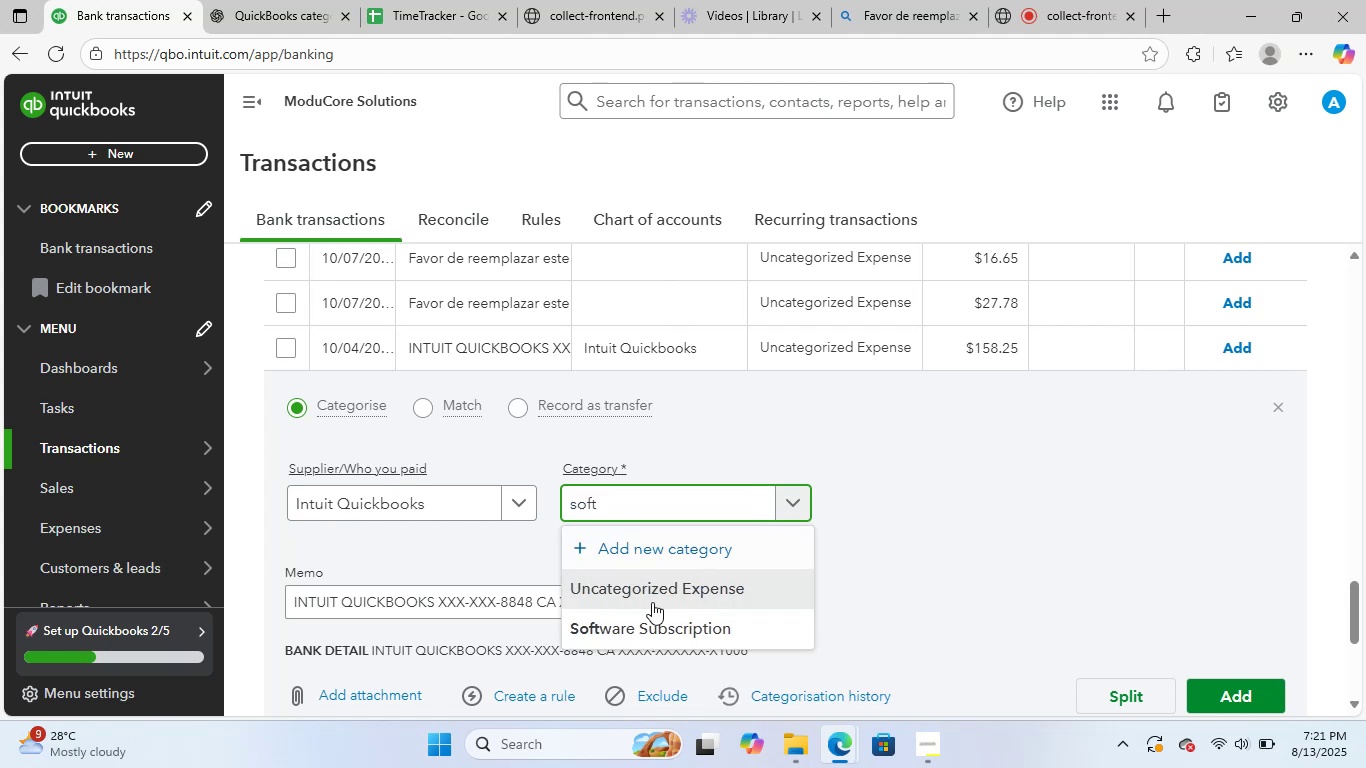 
left_click([658, 631])
 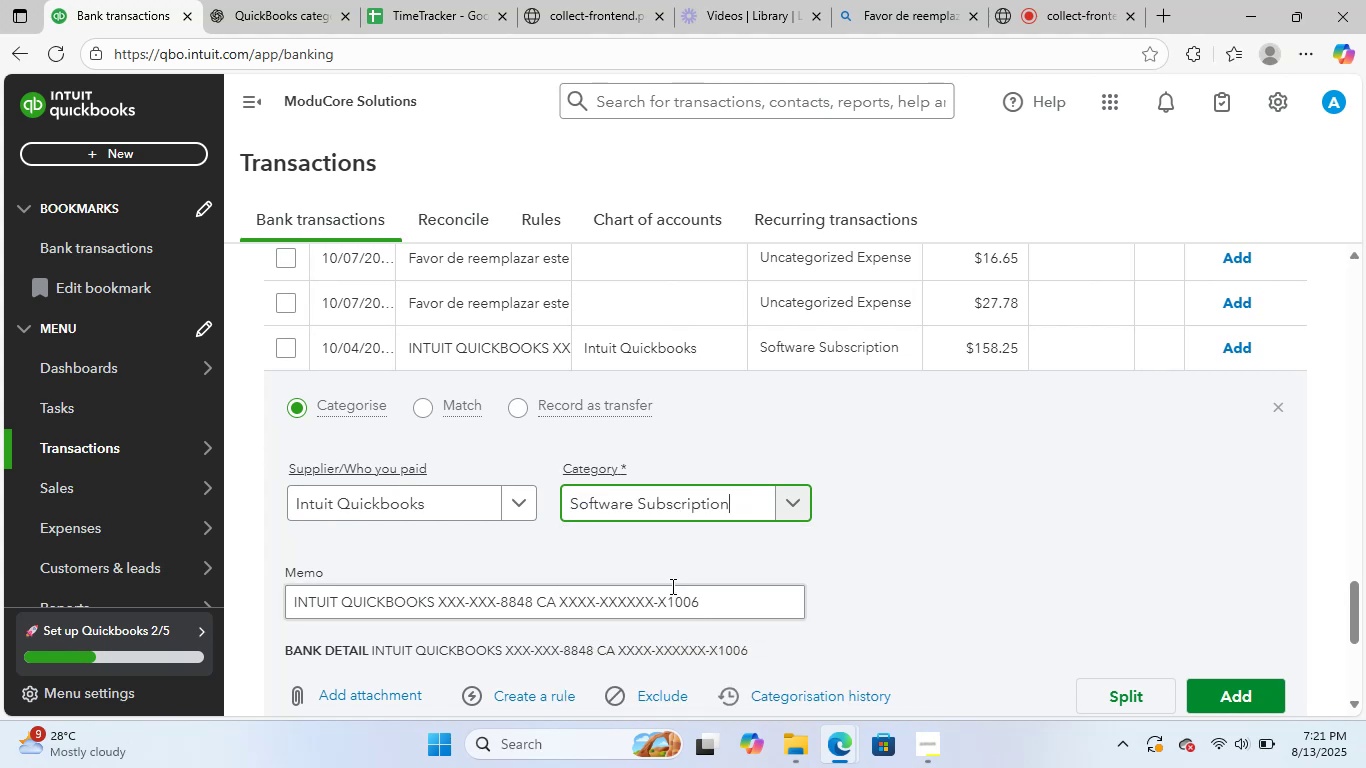 
scroll: coordinate [780, 508], scroll_direction: down, amount: 2.0
 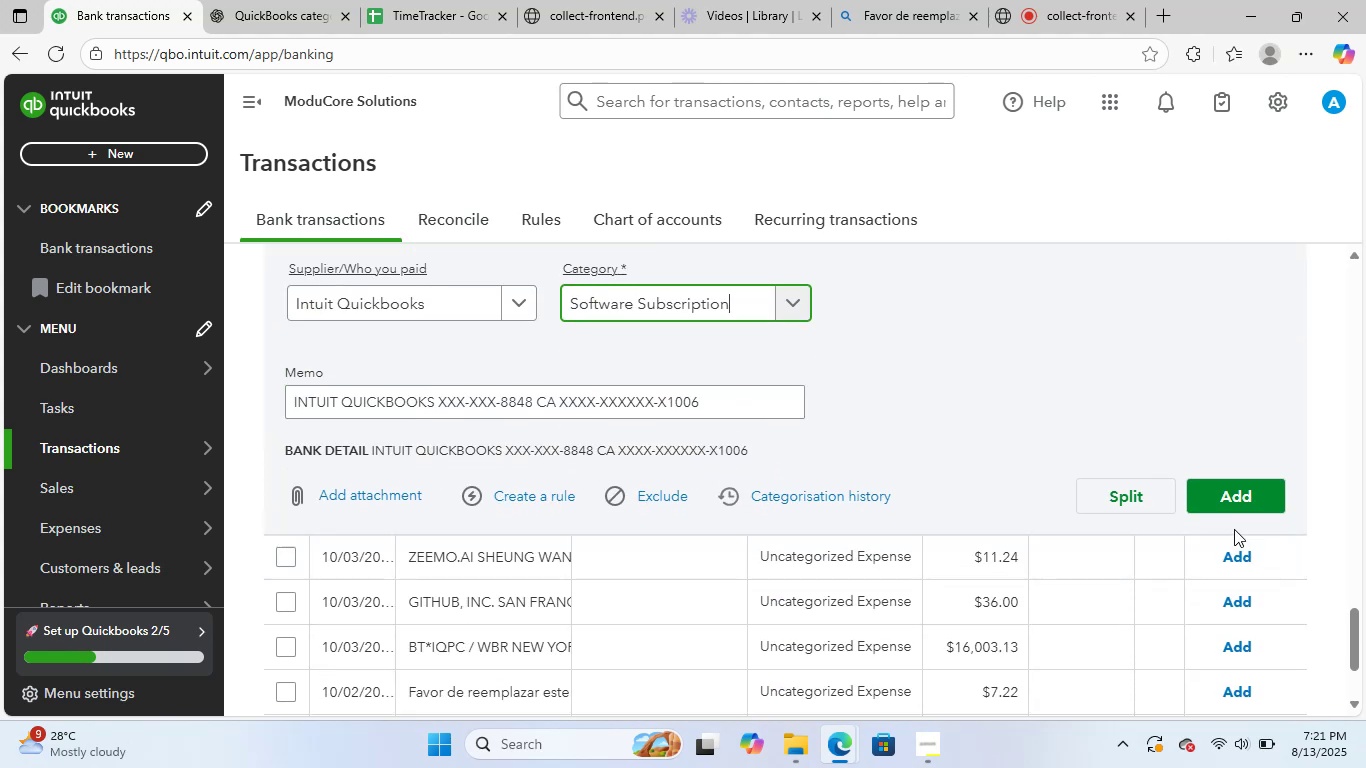 
left_click([1242, 496])
 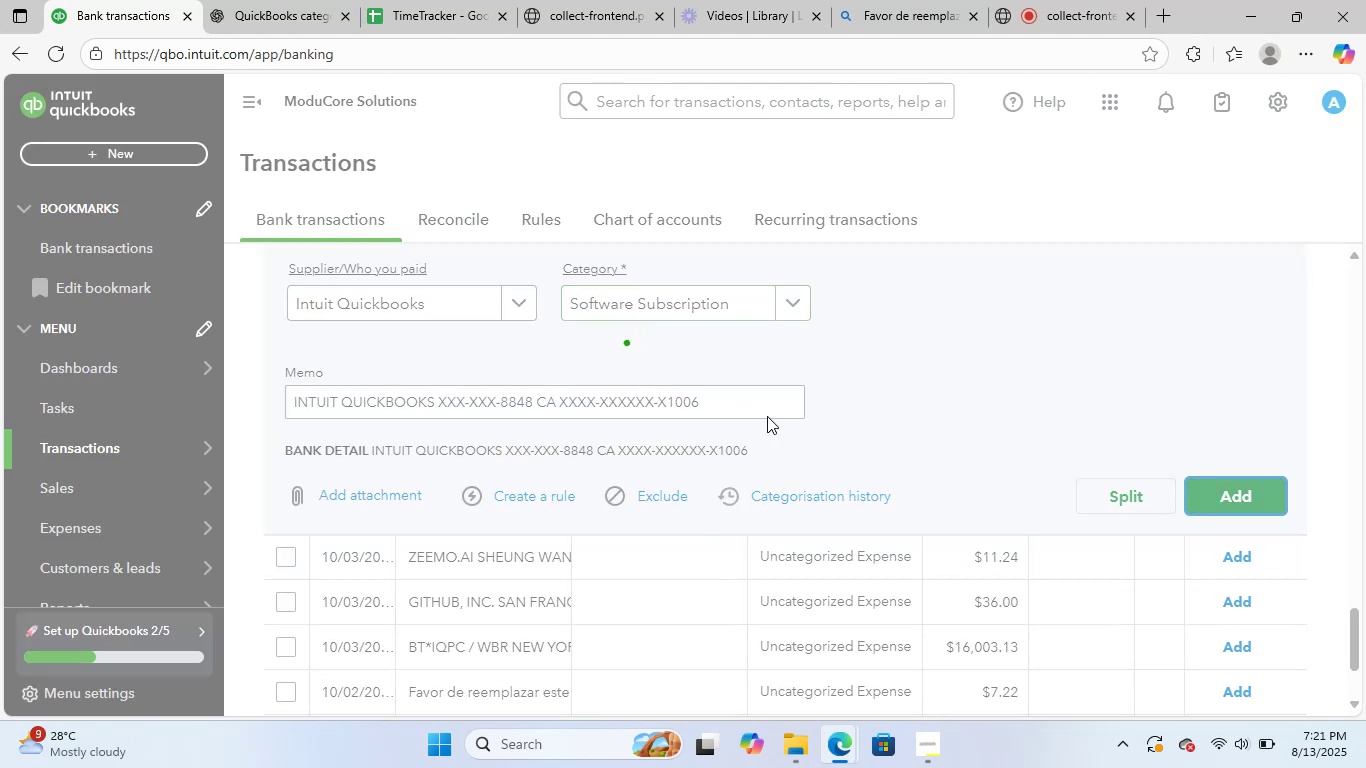 
scroll: coordinate [603, 445], scroll_direction: up, amount: 1.0
 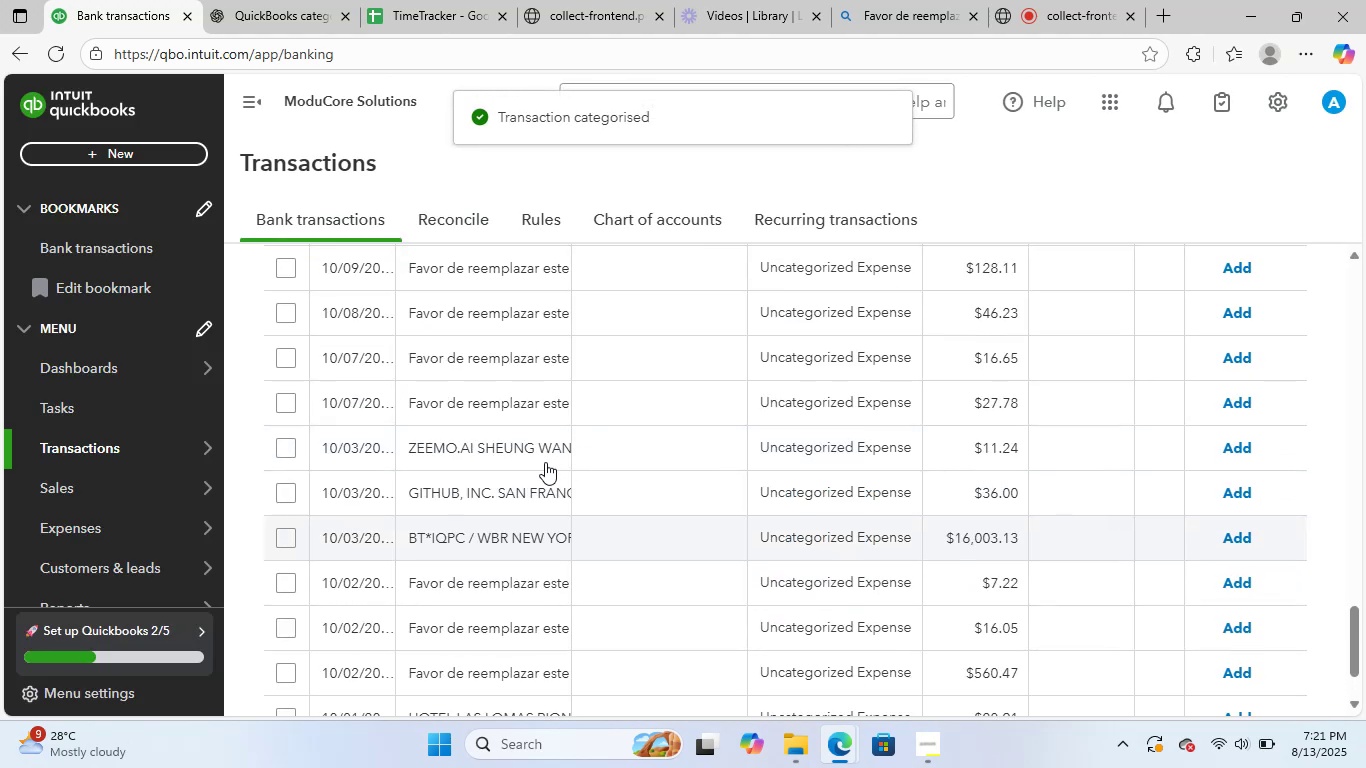 
left_click([535, 457])
 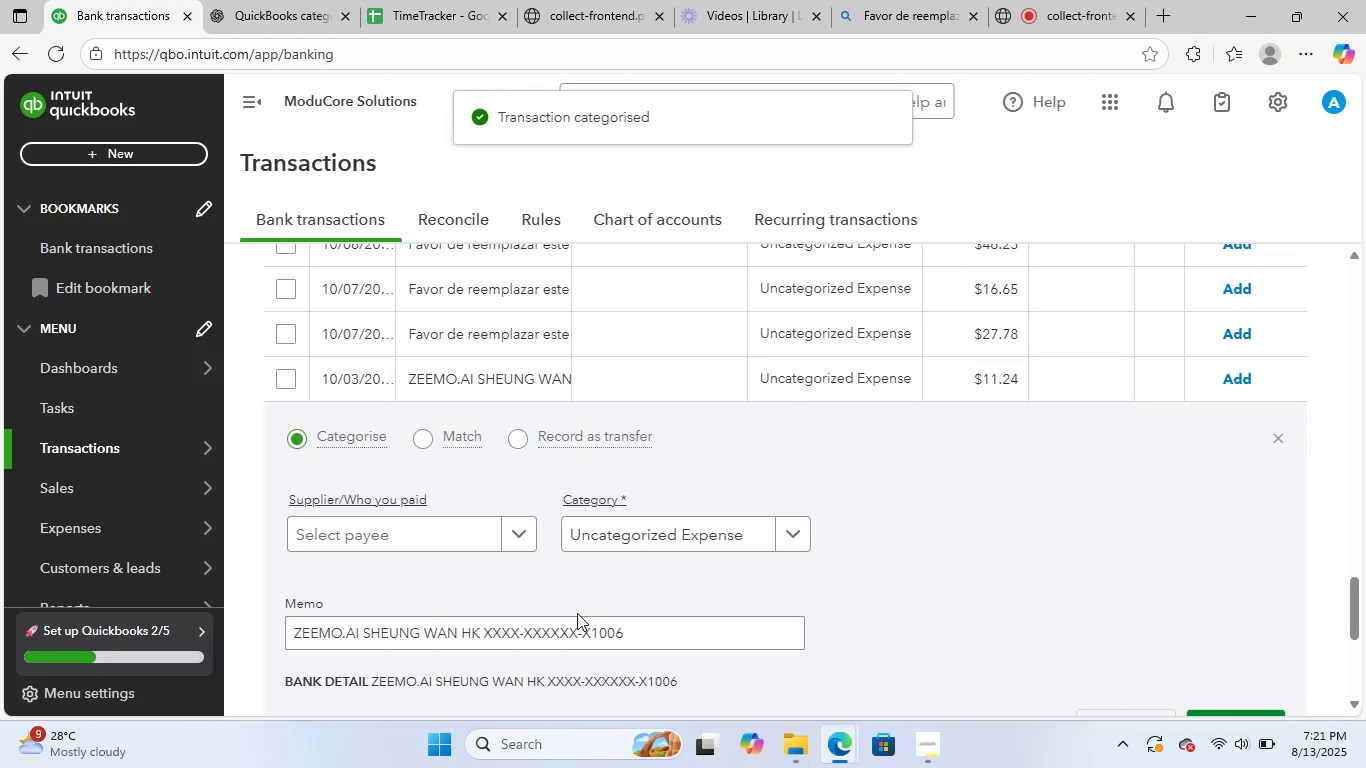 
left_click_drag(start_coordinate=[628, 635], to_coordinate=[214, 634])
 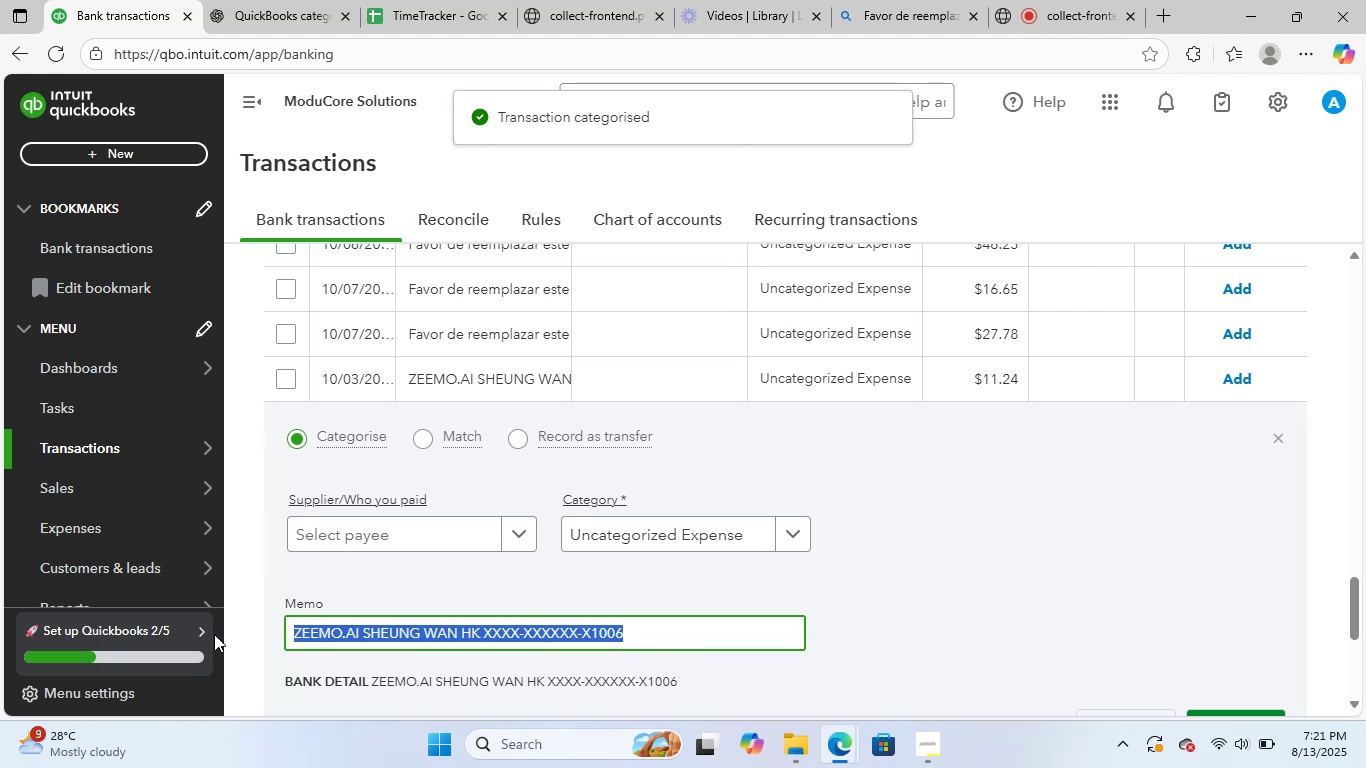 
key(Control+ControlLeft)
 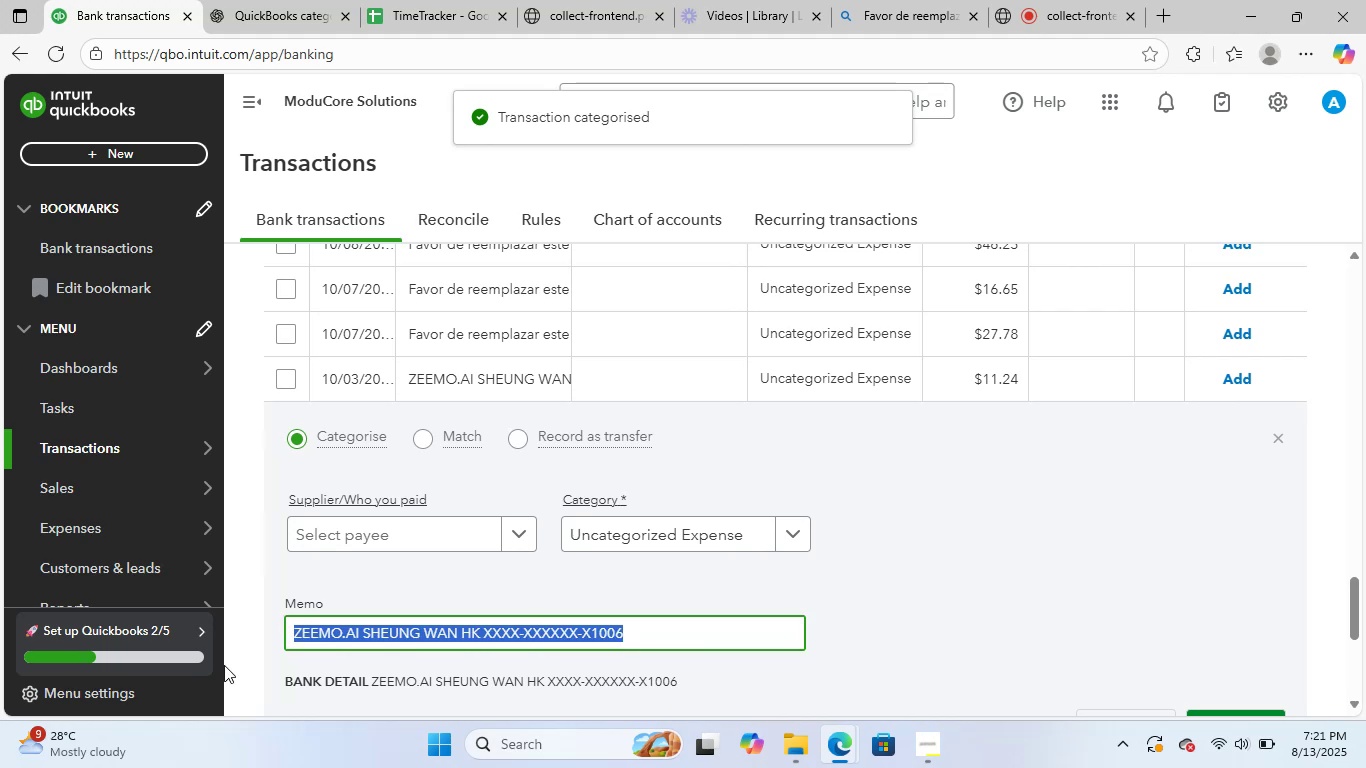 
key(Control+C)
 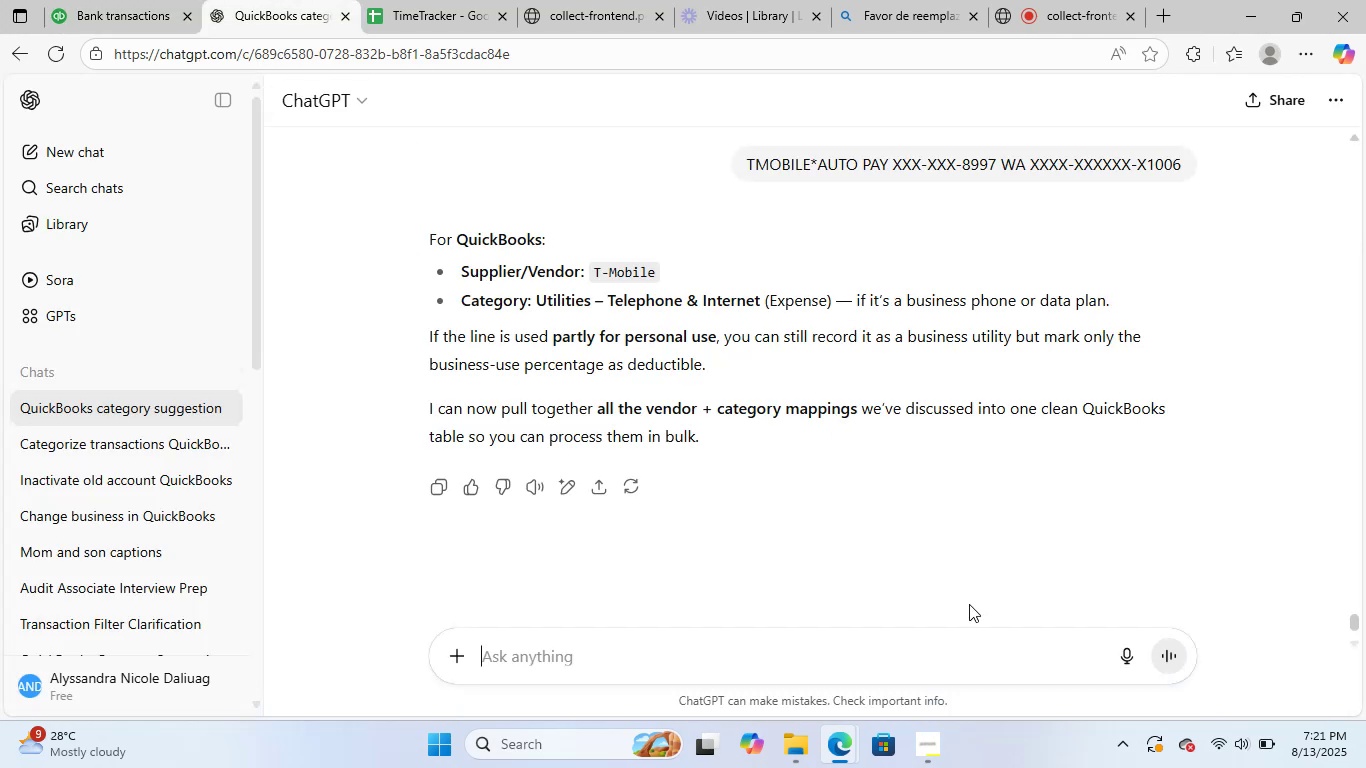 
left_click([900, 655])
 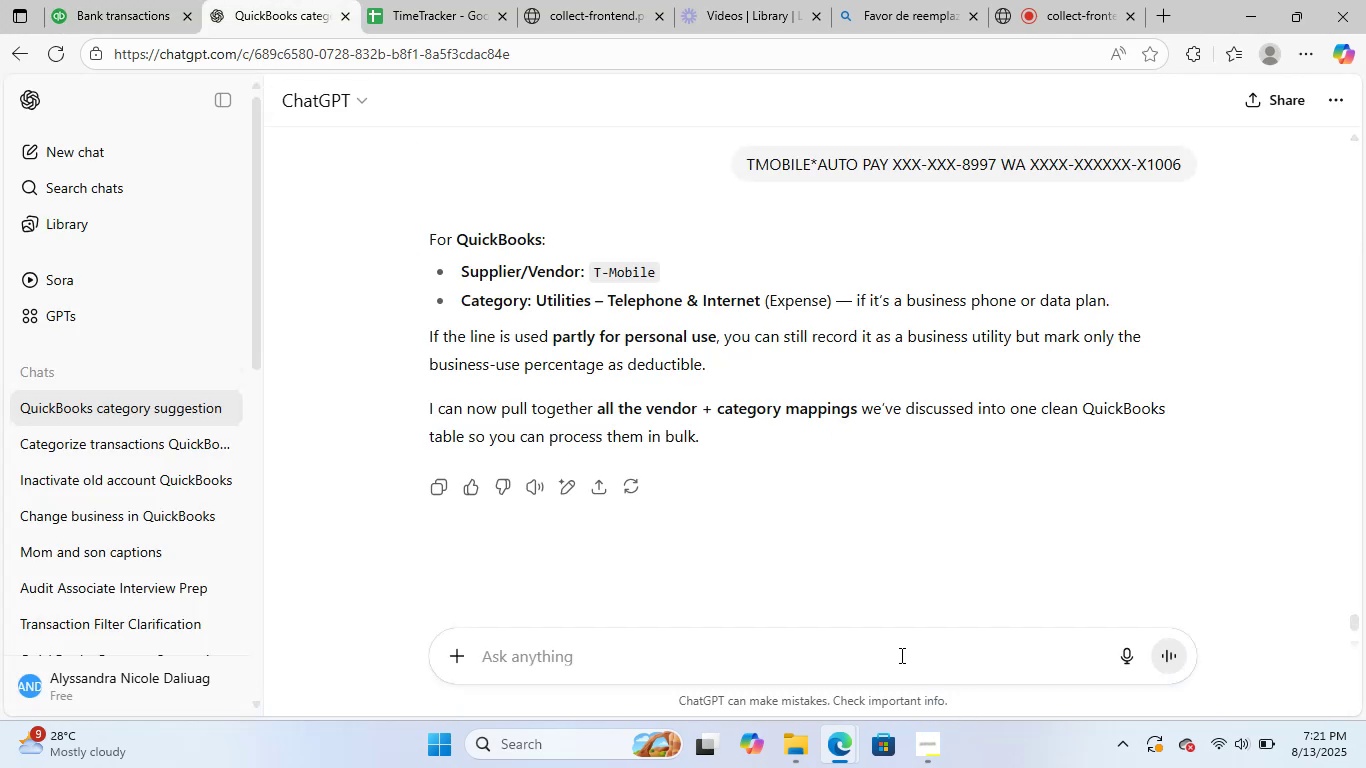 
key(Control+ControlLeft)
 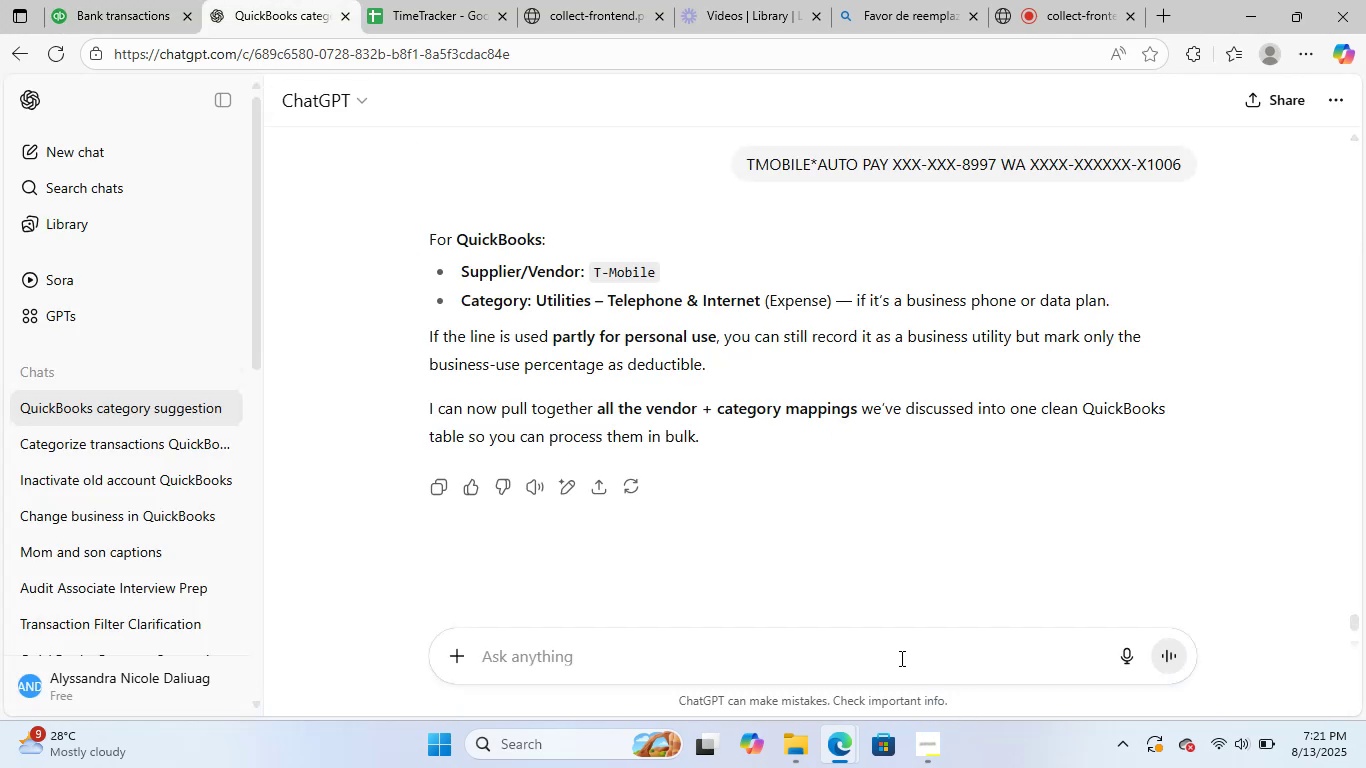 
key(Control+V)
 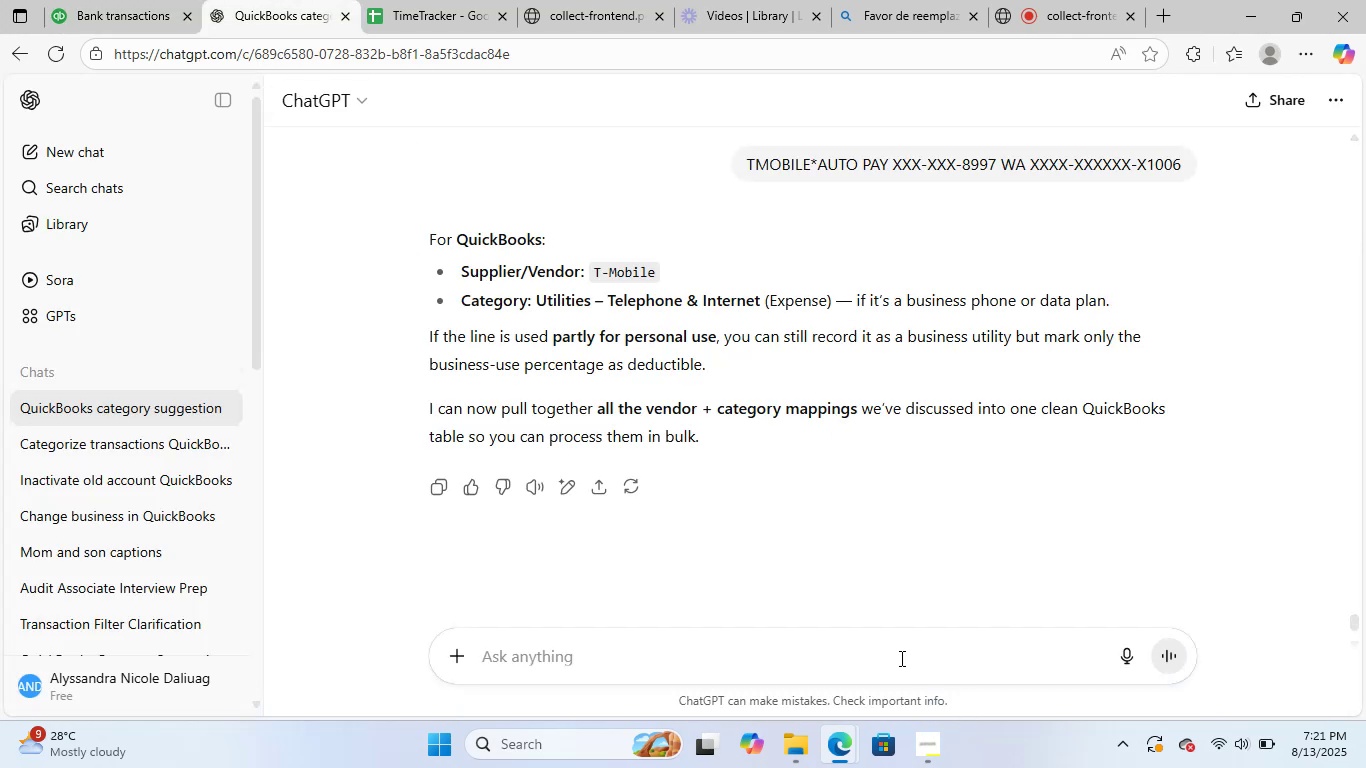 
key(NumpadEnter)
 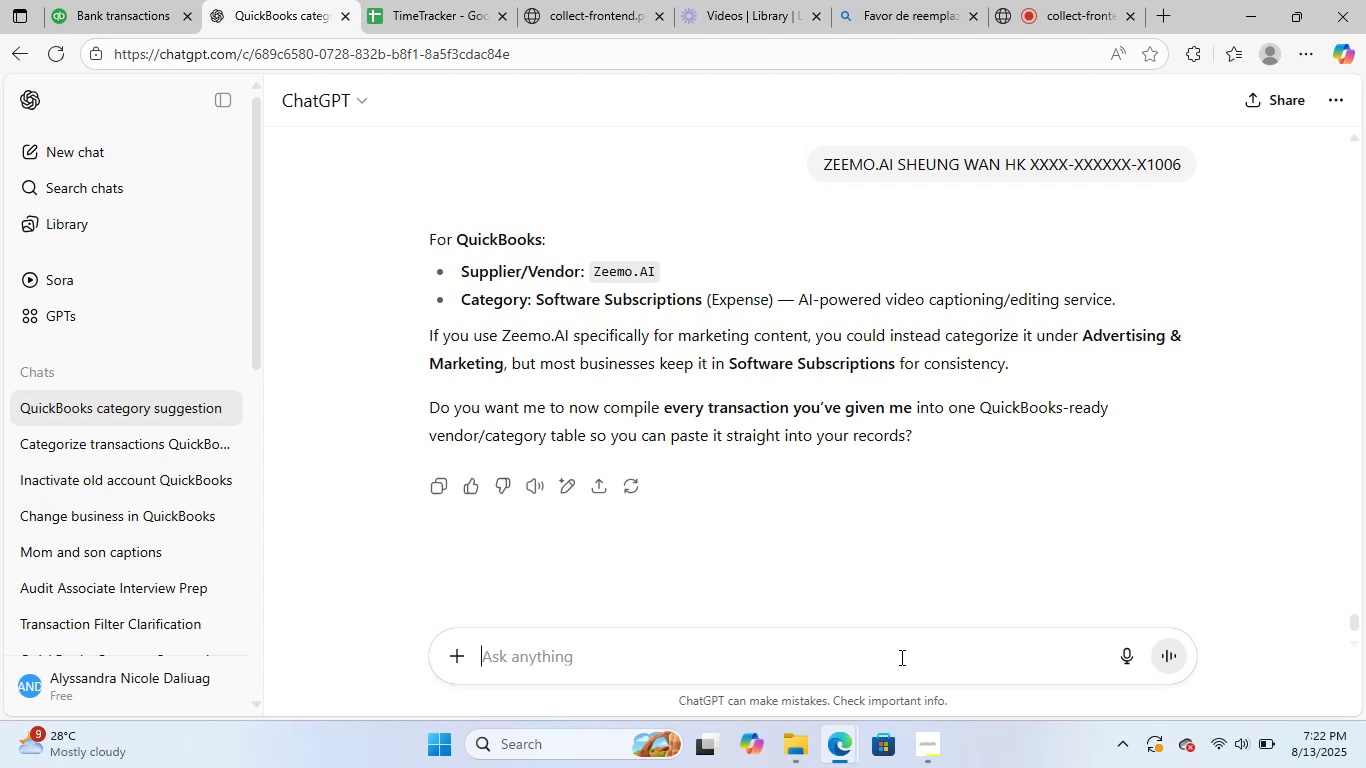 
wait(14.46)
 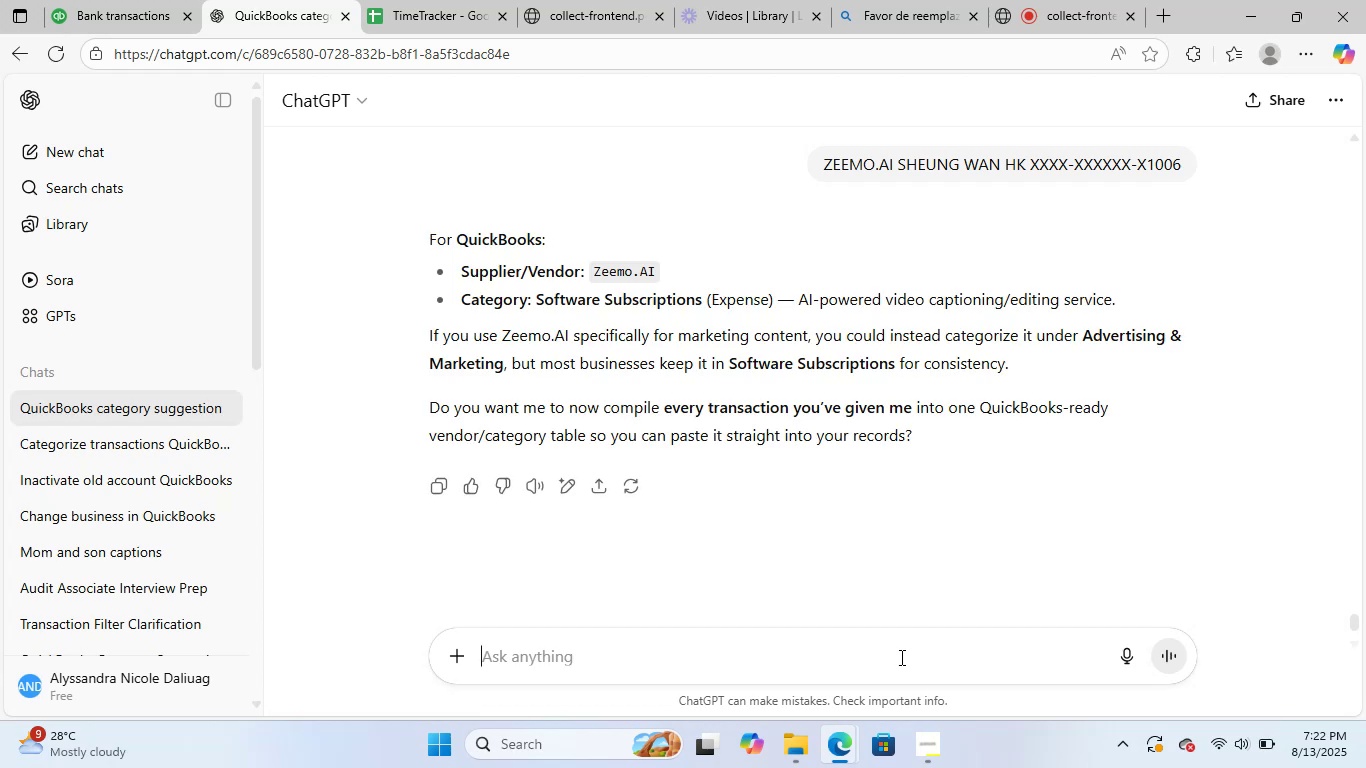 
left_click_drag(start_coordinate=[654, 275], to_coordinate=[590, 274])
 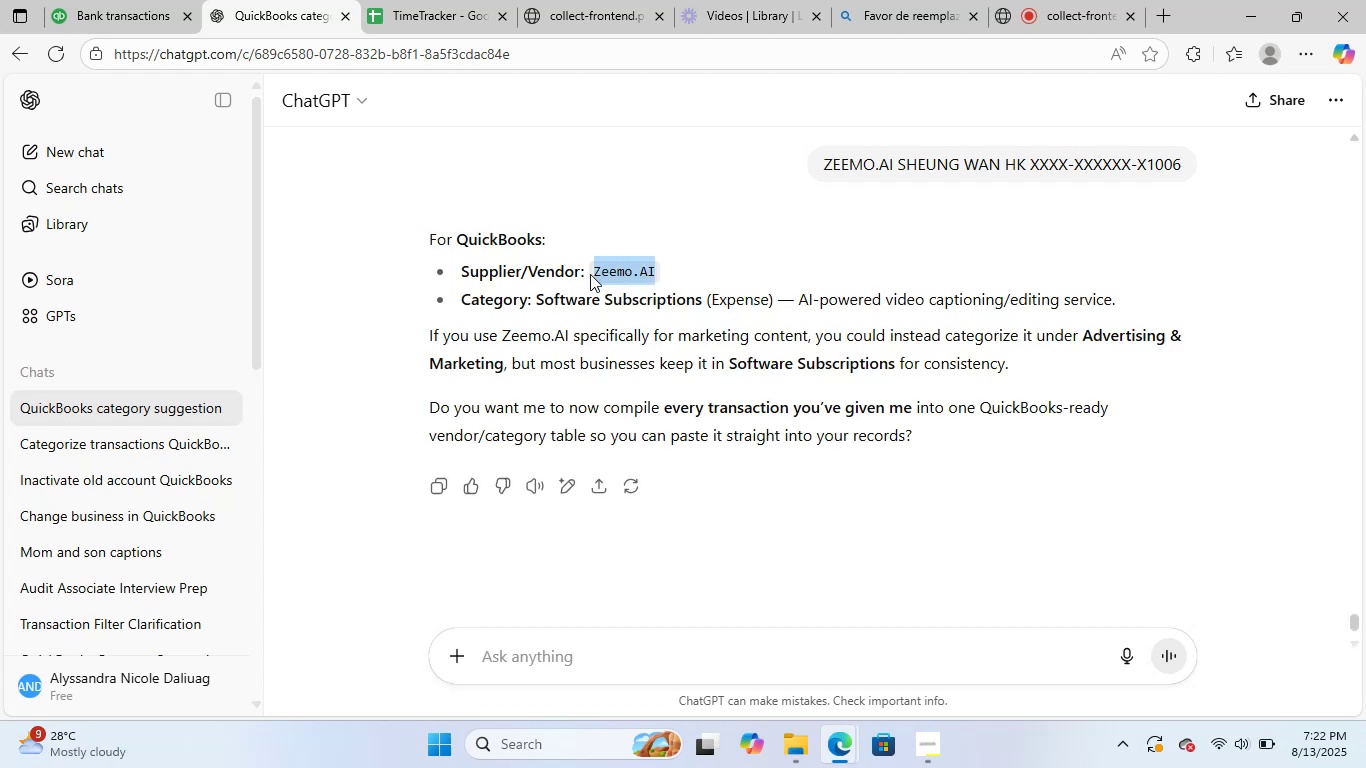 
key(Control+ControlLeft)
 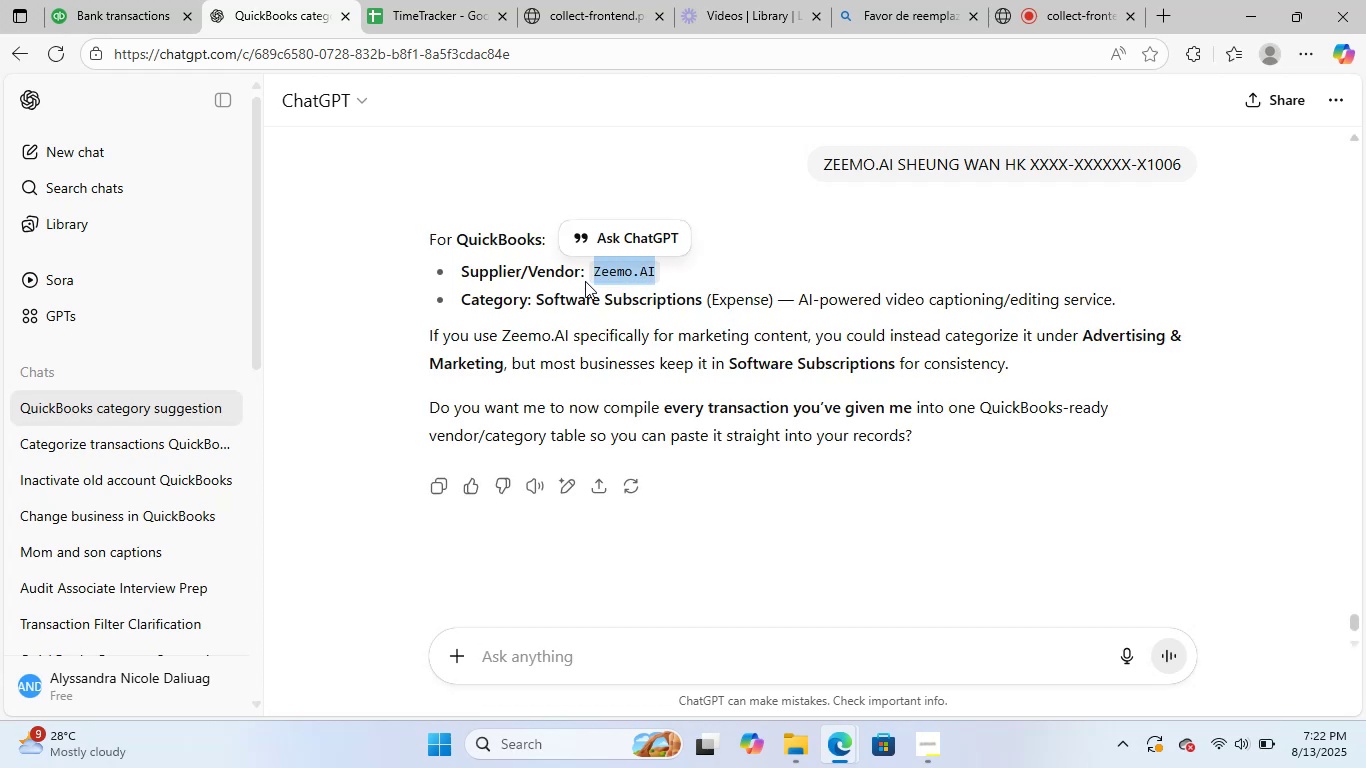 
key(Control+C)
 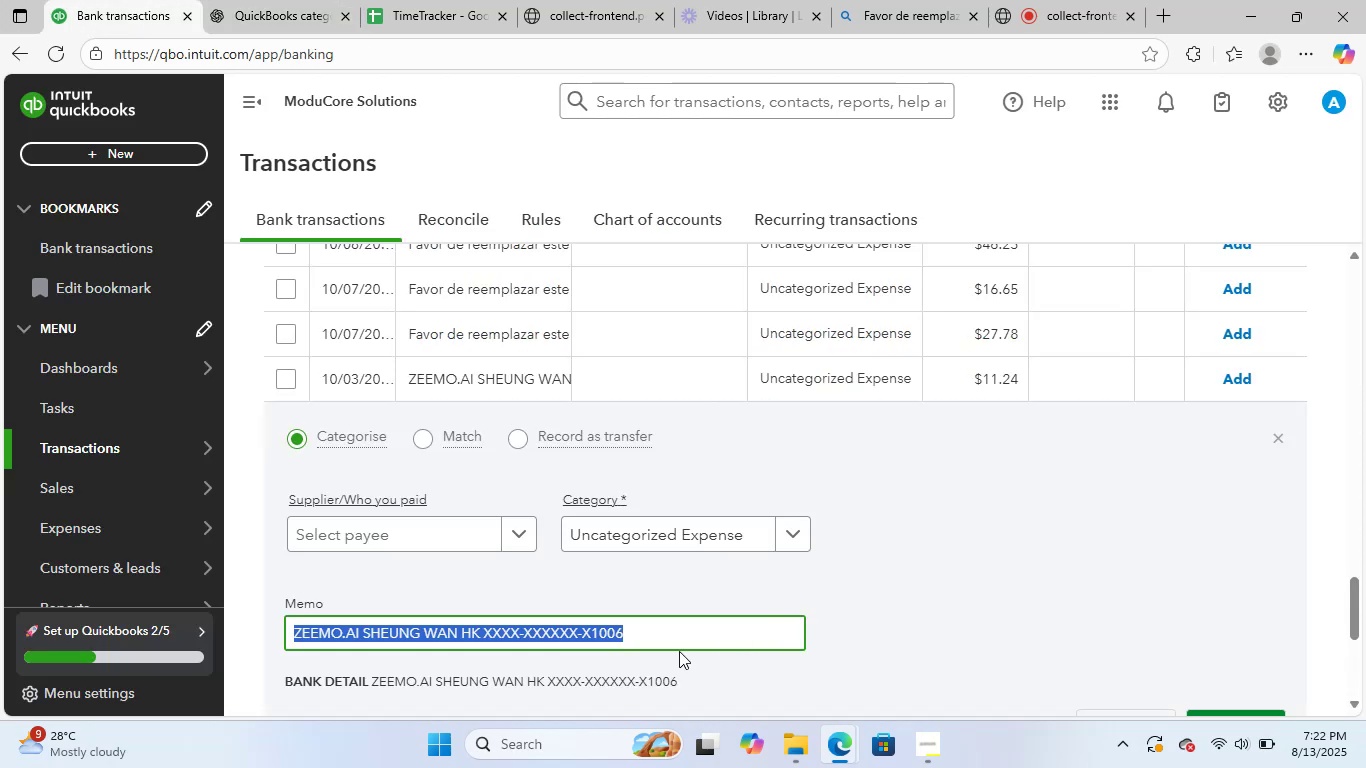 
left_click([440, 526])
 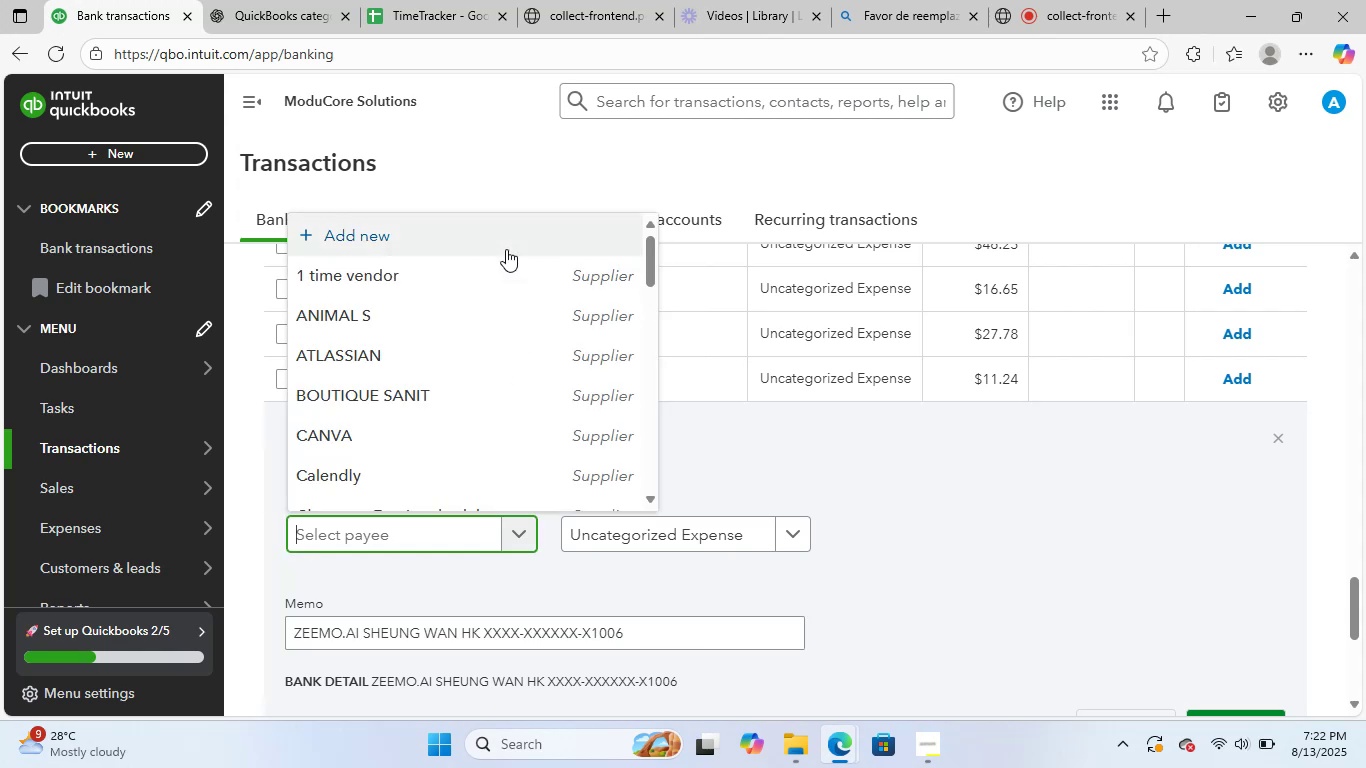 
left_click([506, 249])
 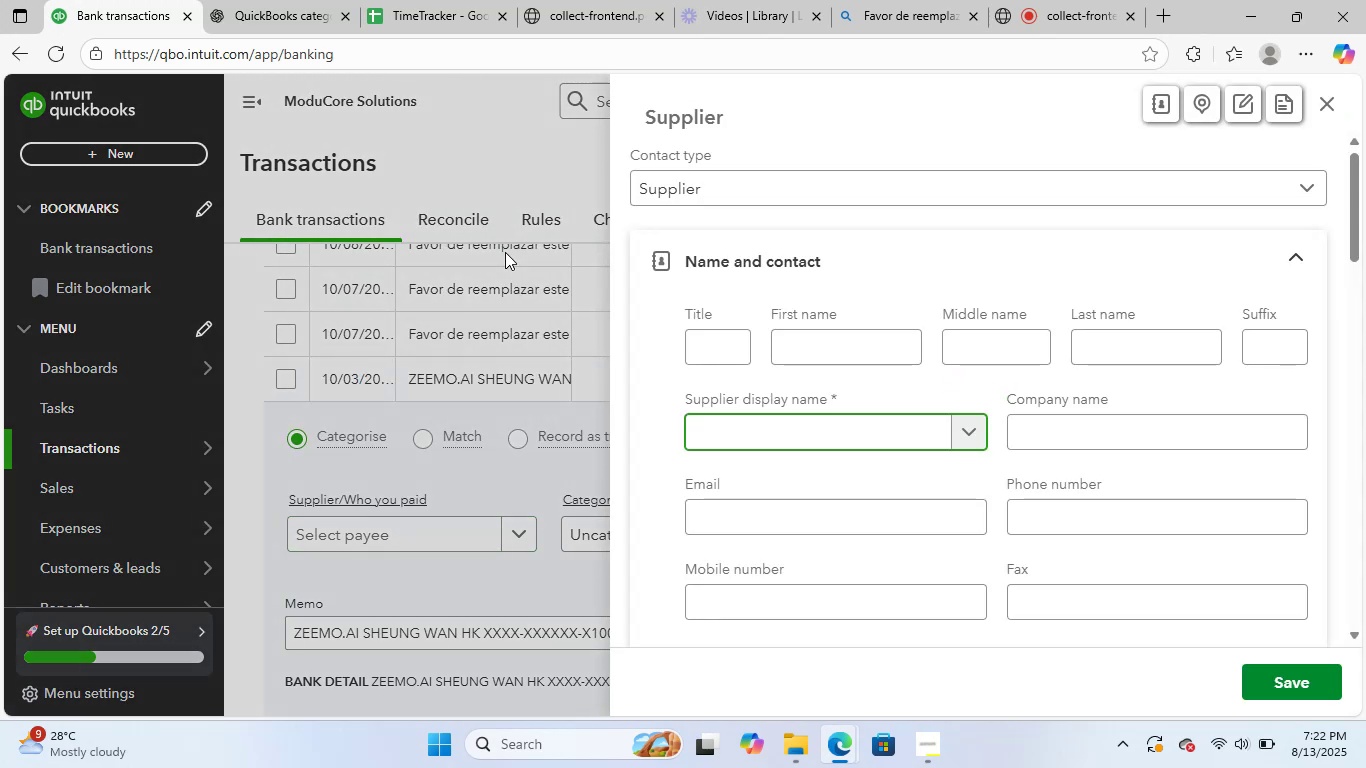 
wait(5.63)
 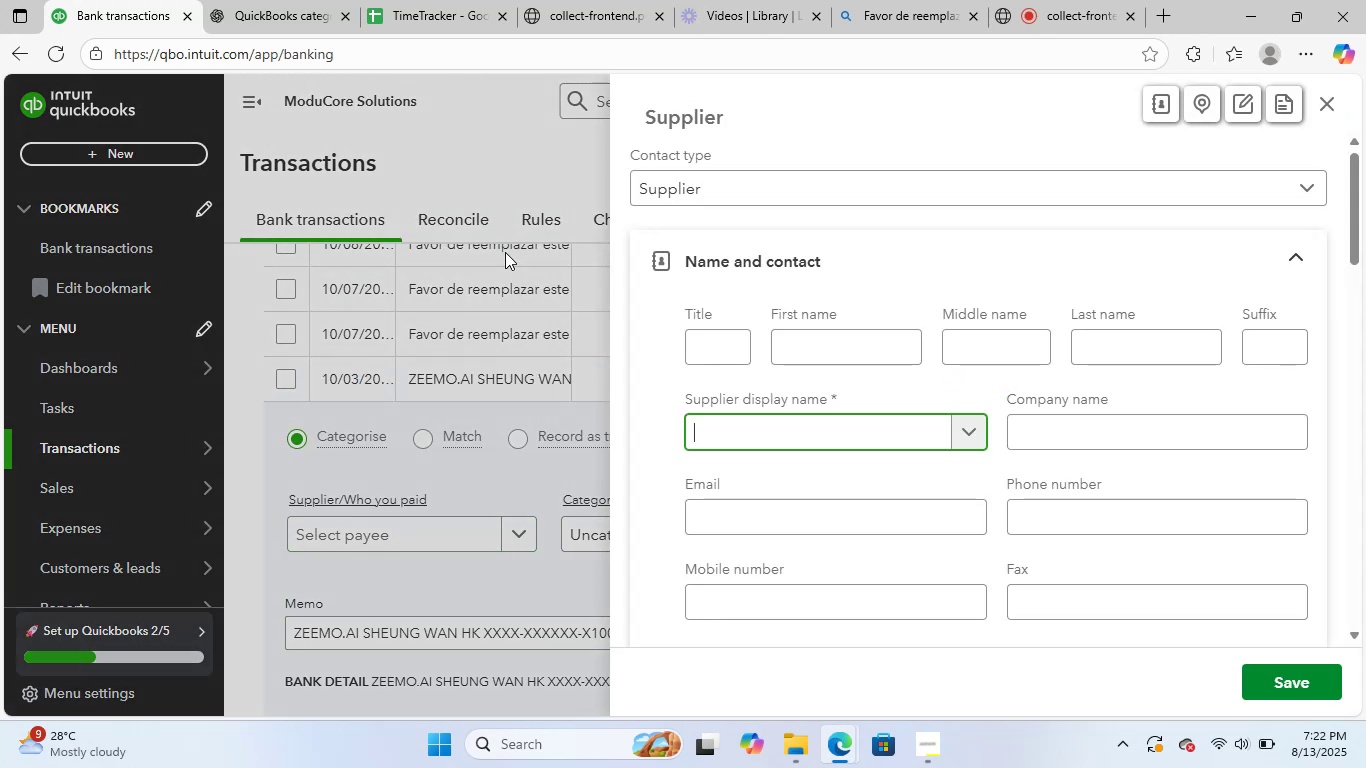 
key(Control+V)
 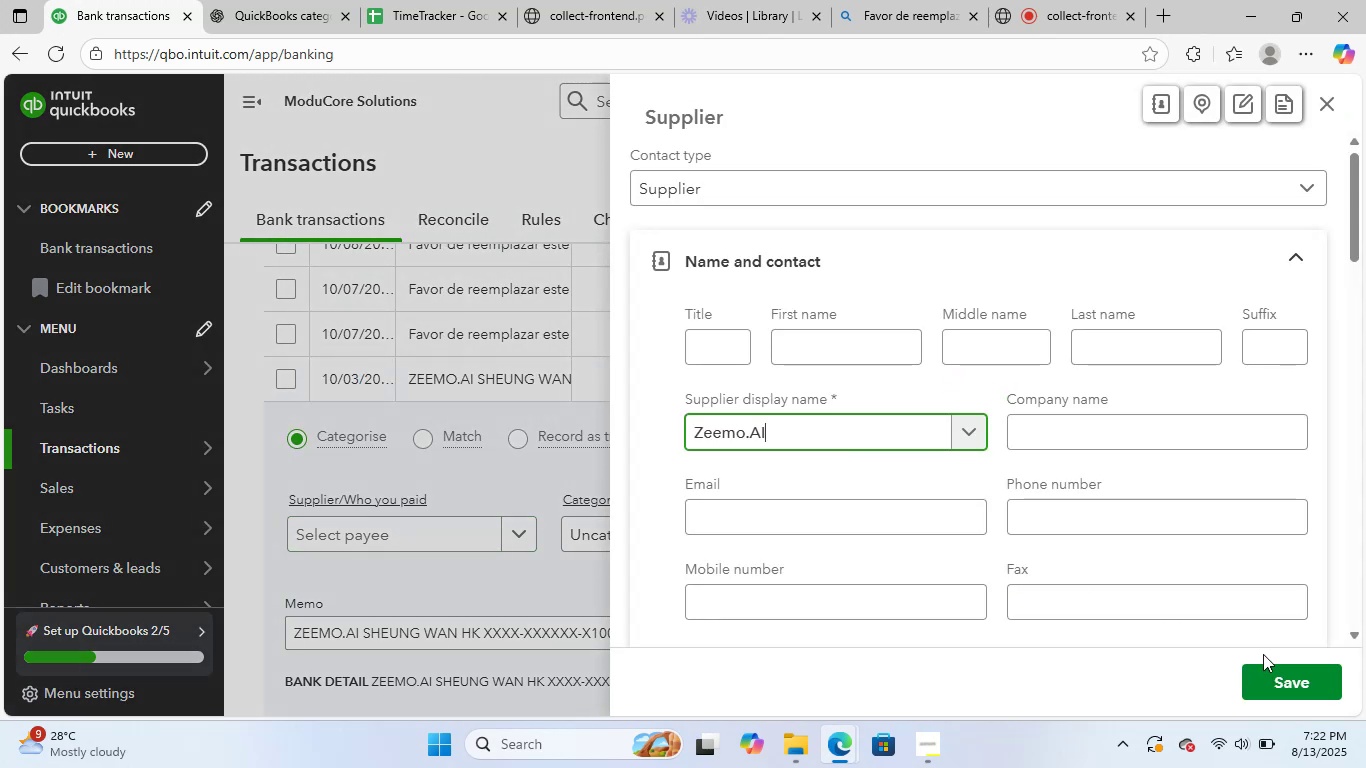 
left_click([1268, 676])
 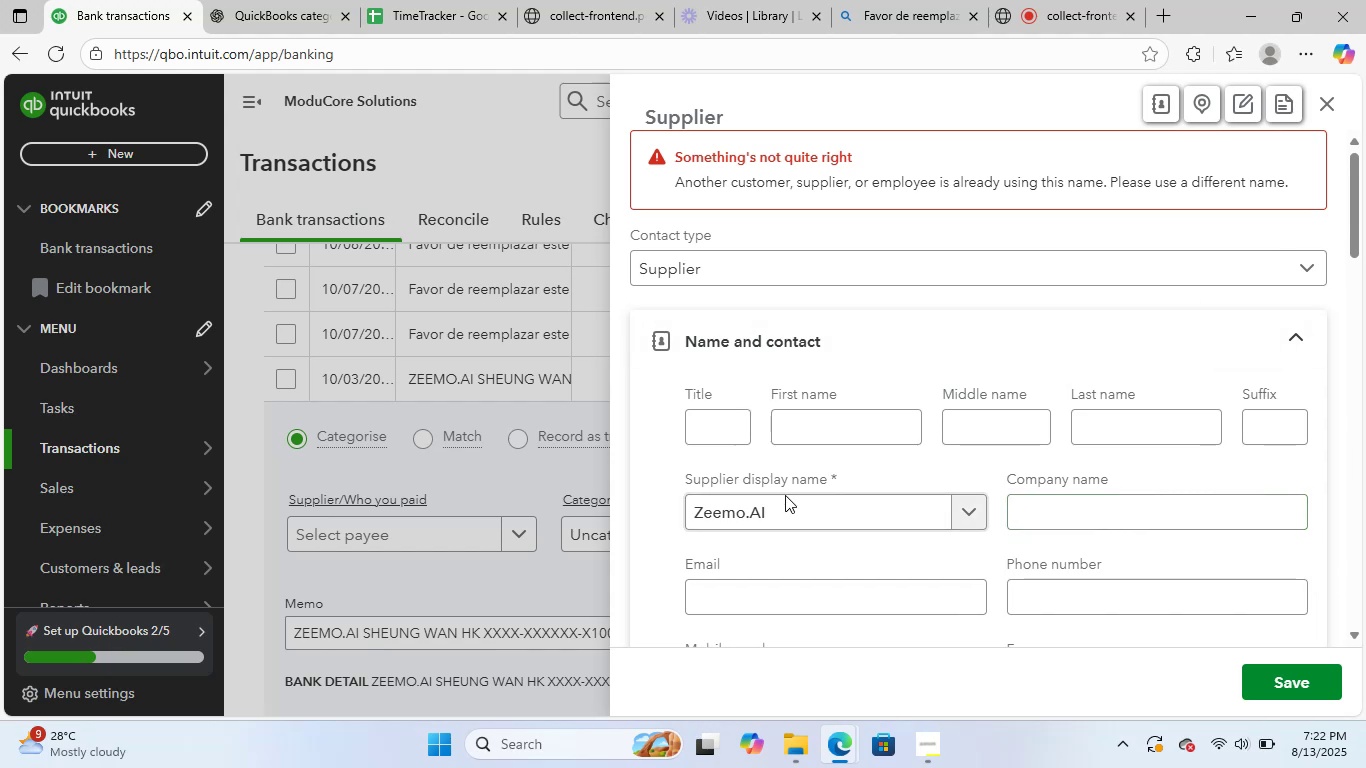 
wait(12.96)
 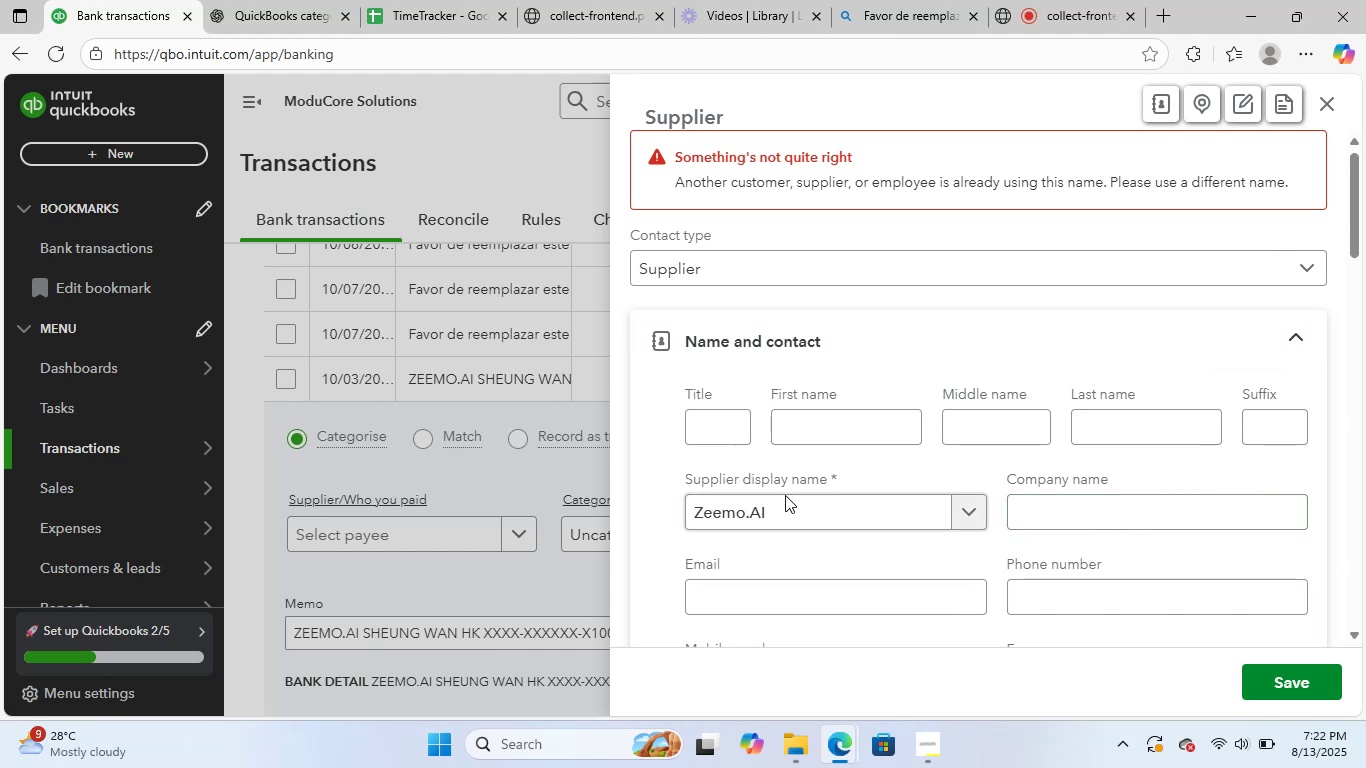 
left_click([1322, 104])
 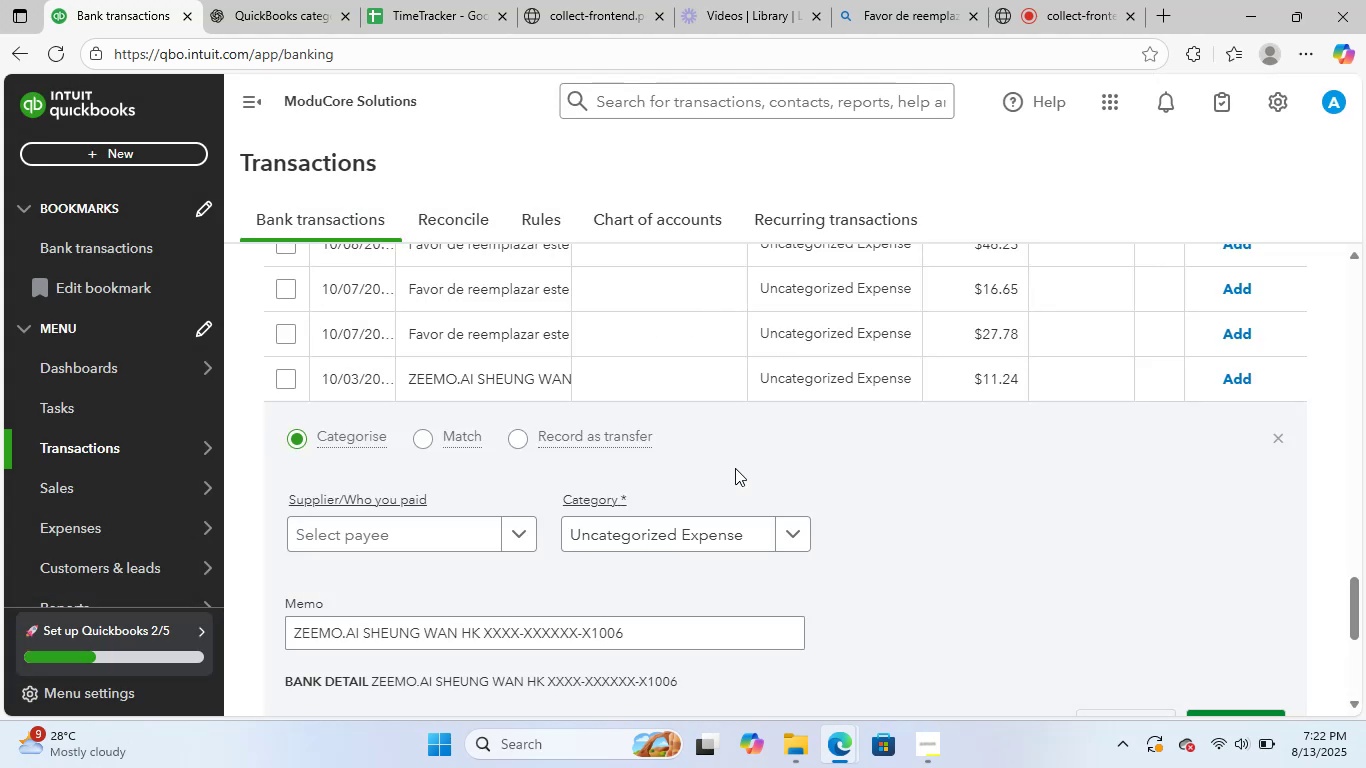 
left_click([482, 530])
 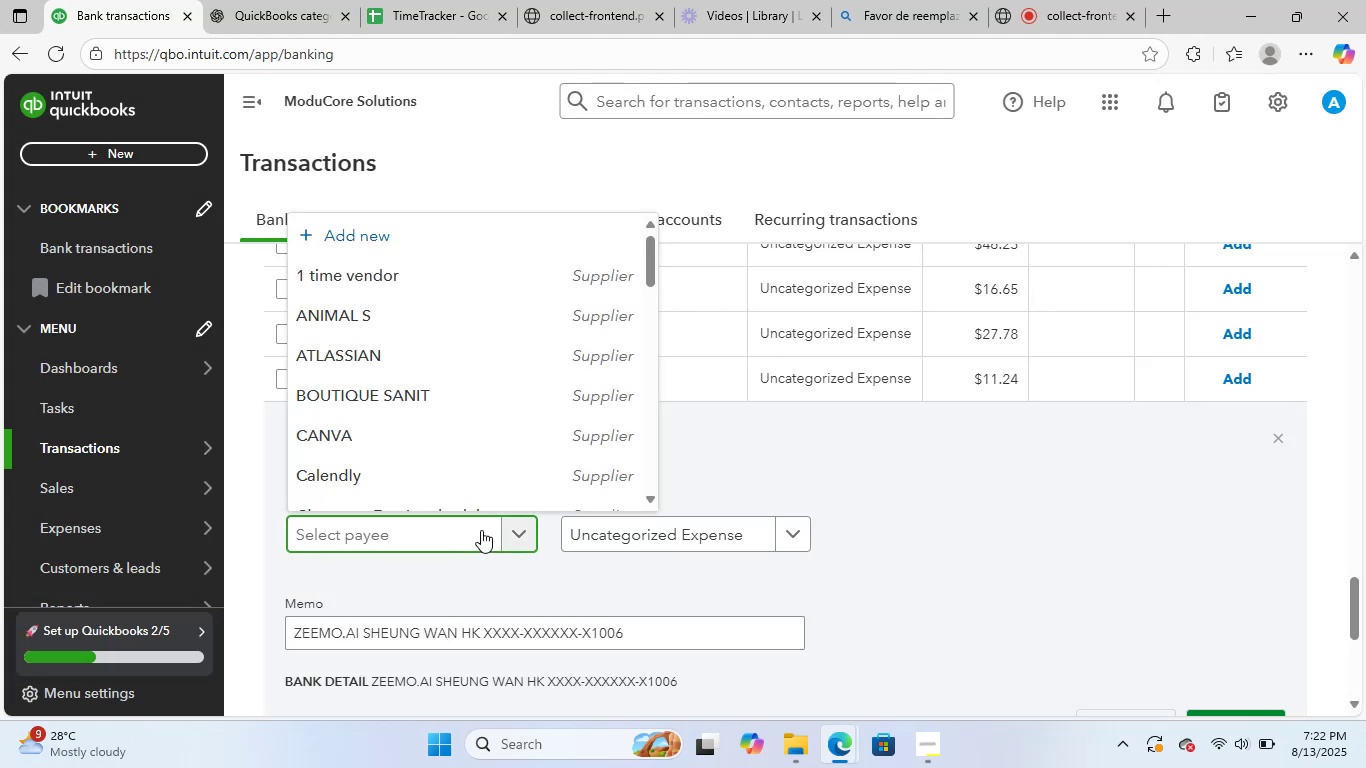 
type(ze)
 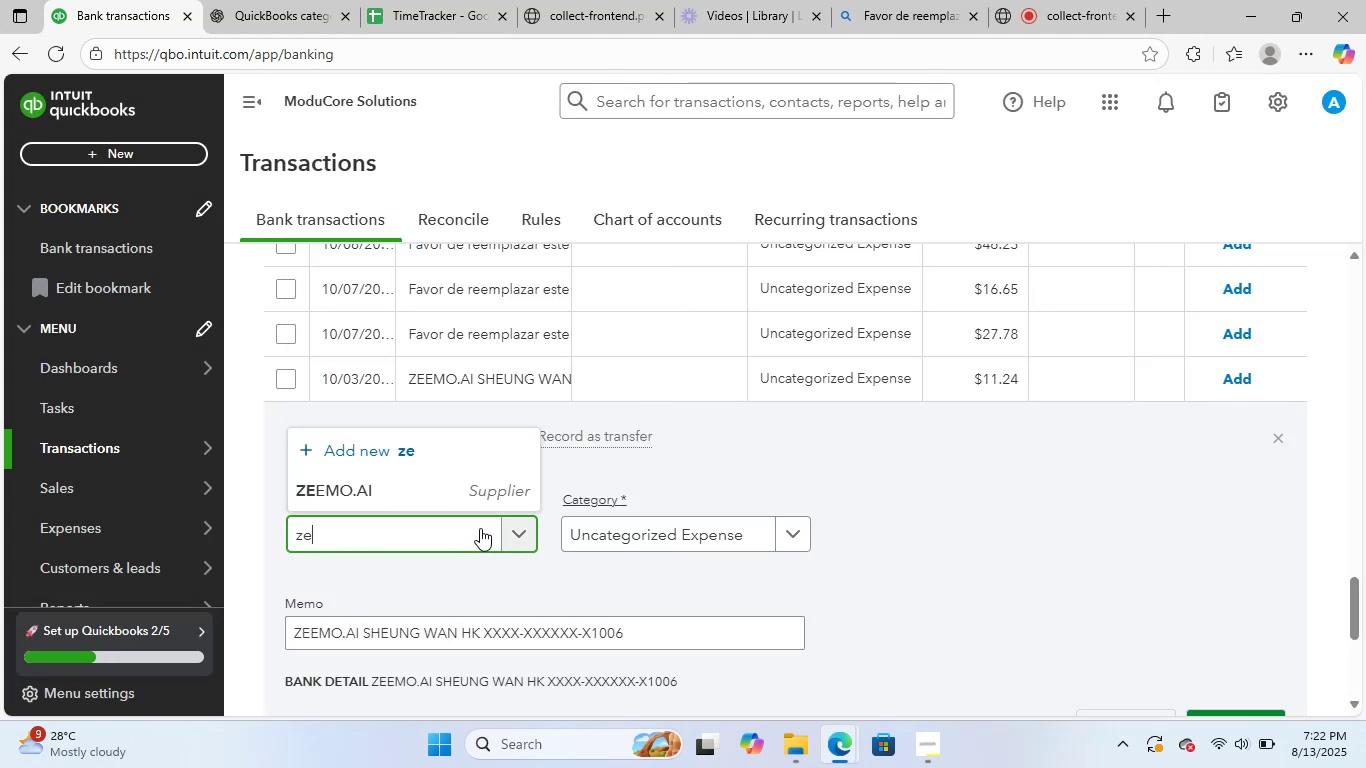 
left_click([419, 488])
 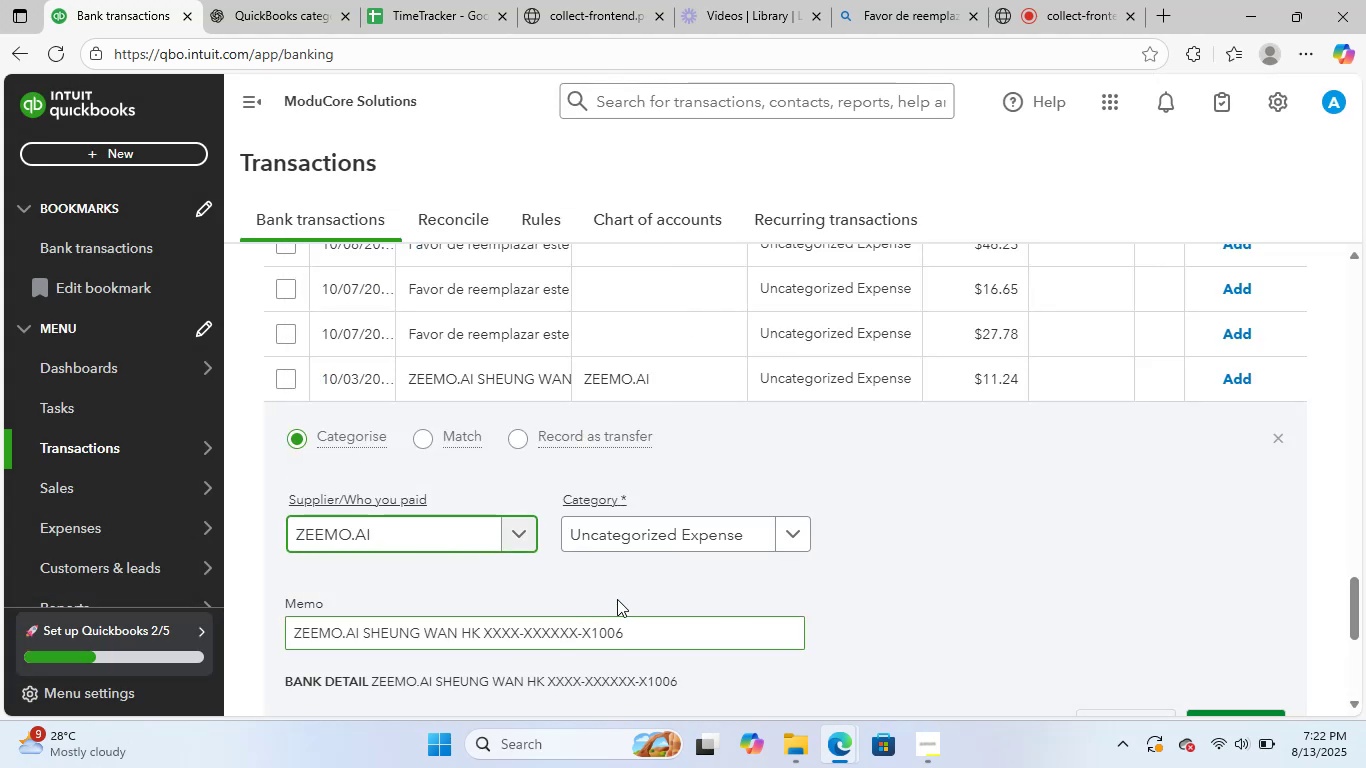 
left_click([292, 0])
 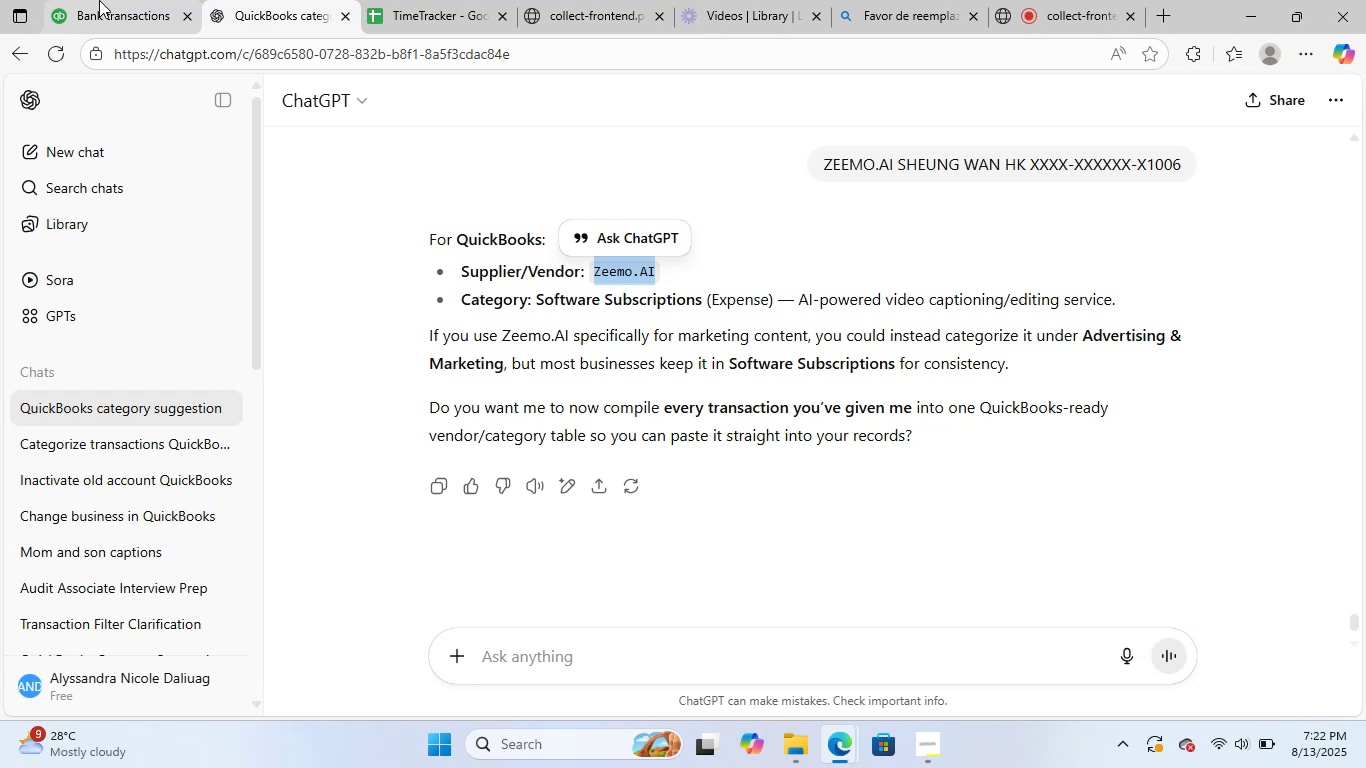 
left_click([94, 0])
 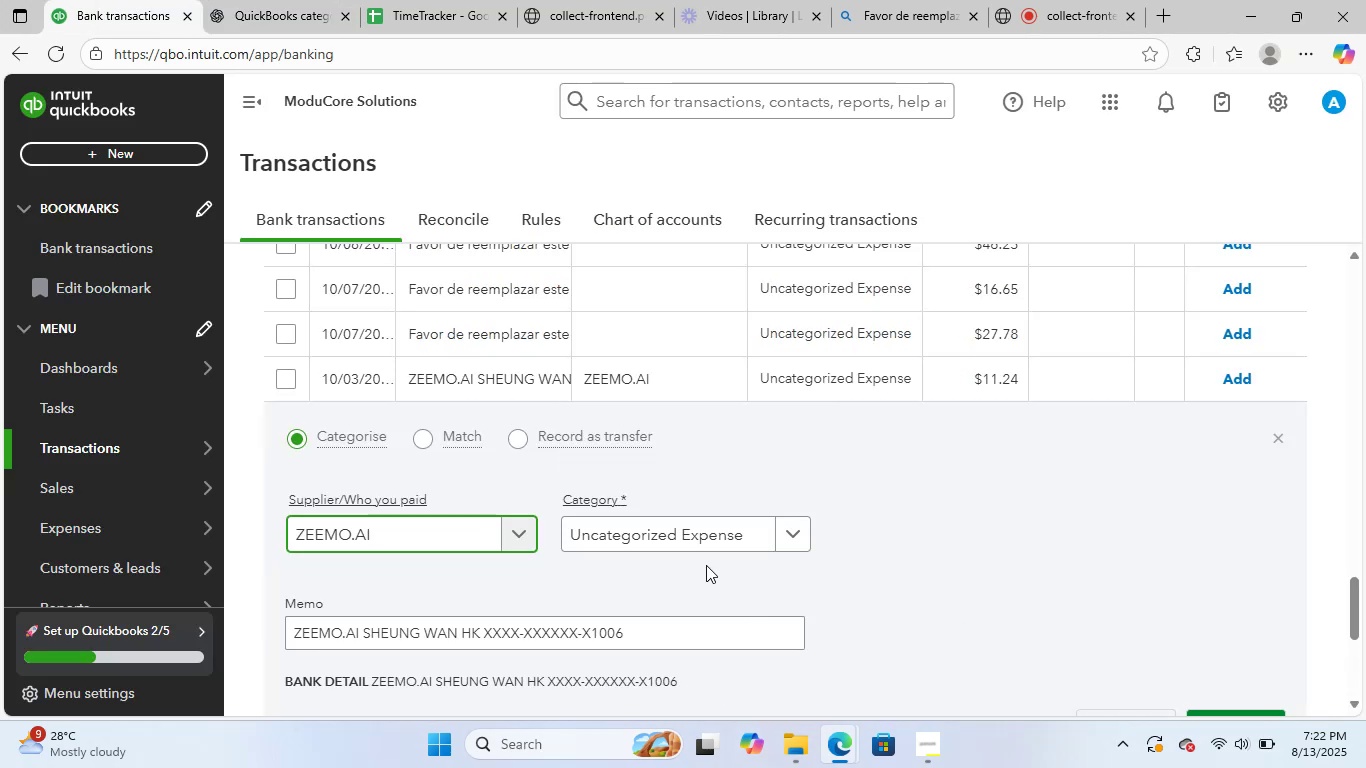 
left_click([708, 526])
 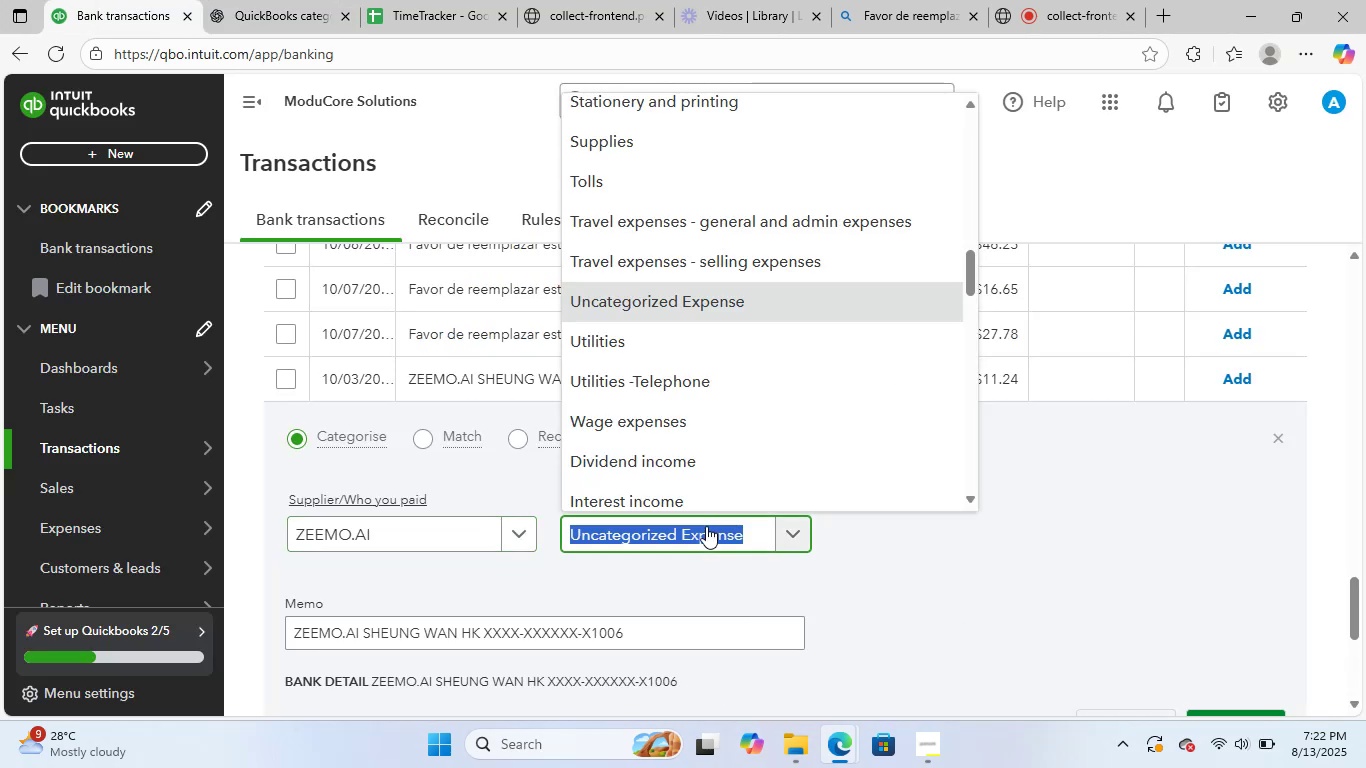 
type(sof)
 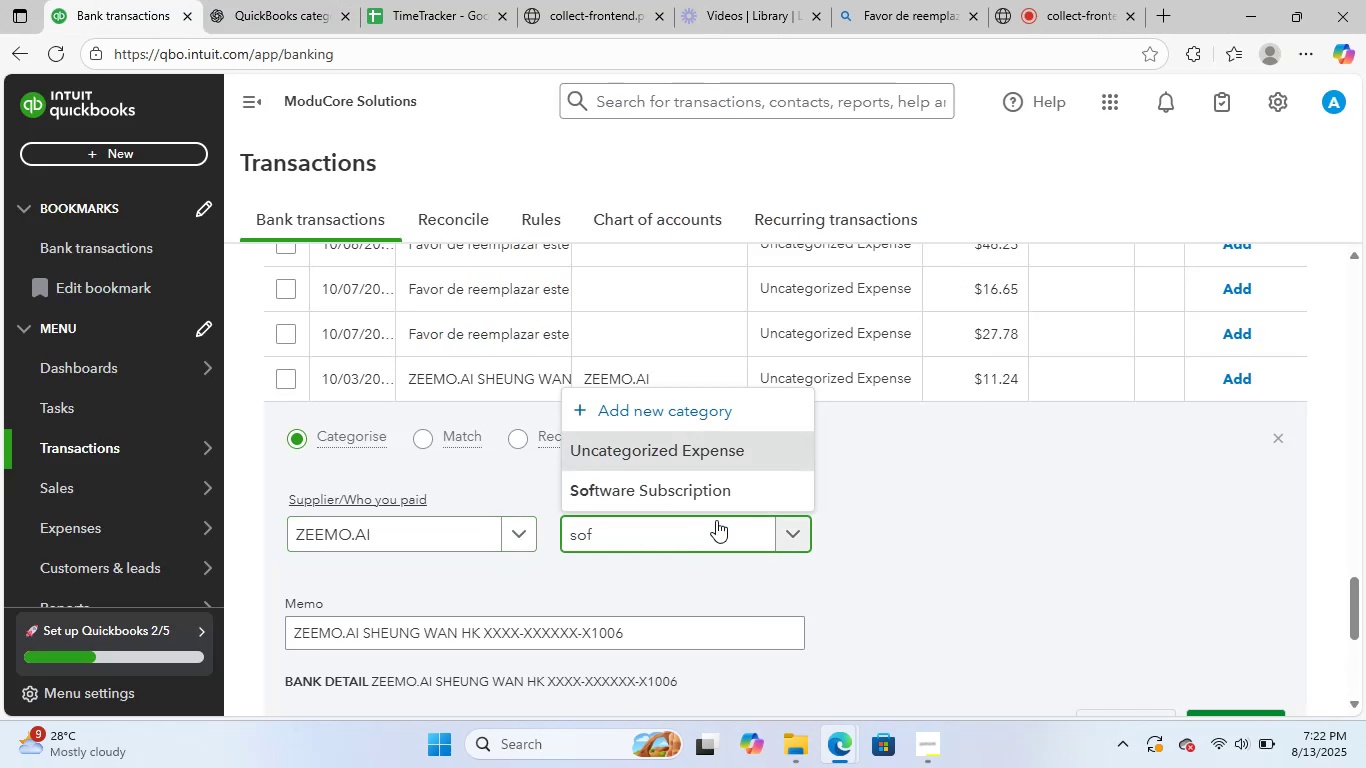 
left_click([731, 495])
 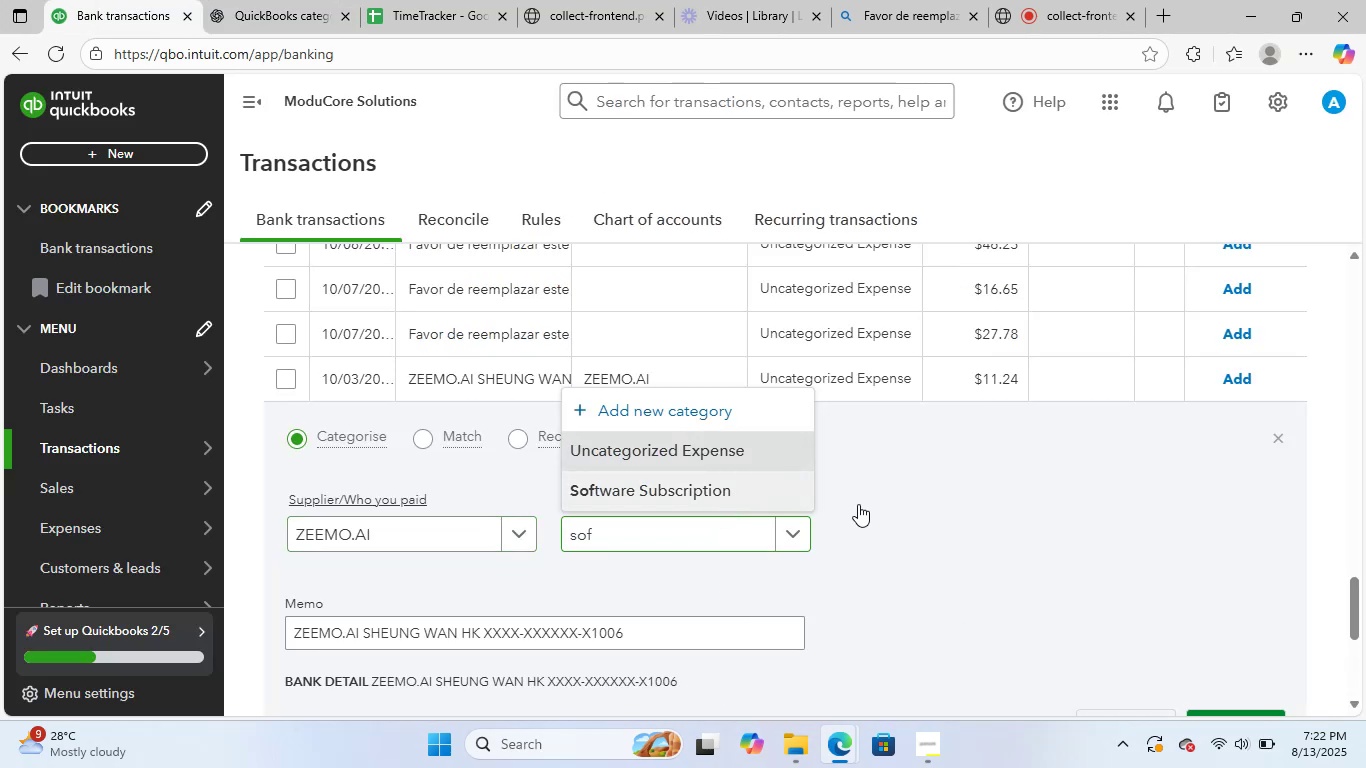 
scroll: coordinate [858, 504], scroll_direction: down, amount: 1.0
 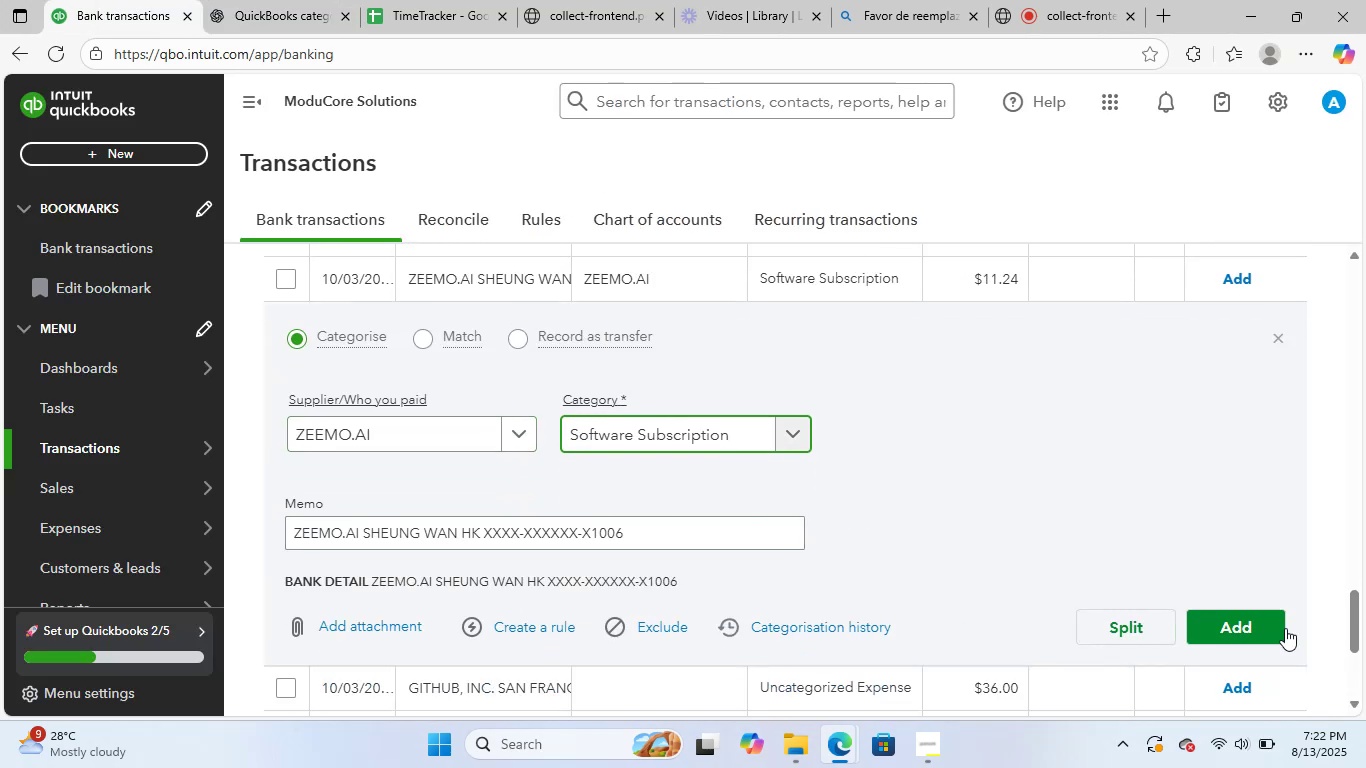 
left_click([1267, 628])
 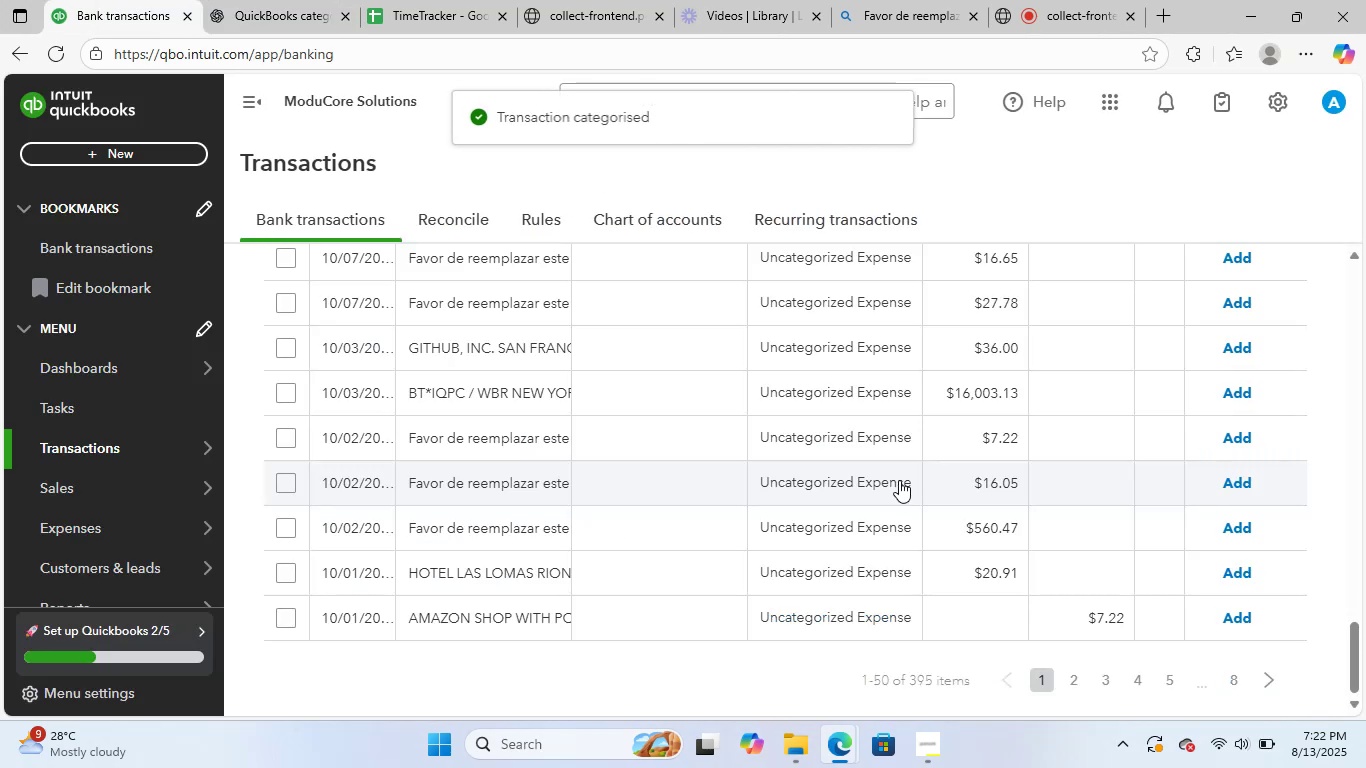 
left_click([535, 354])
 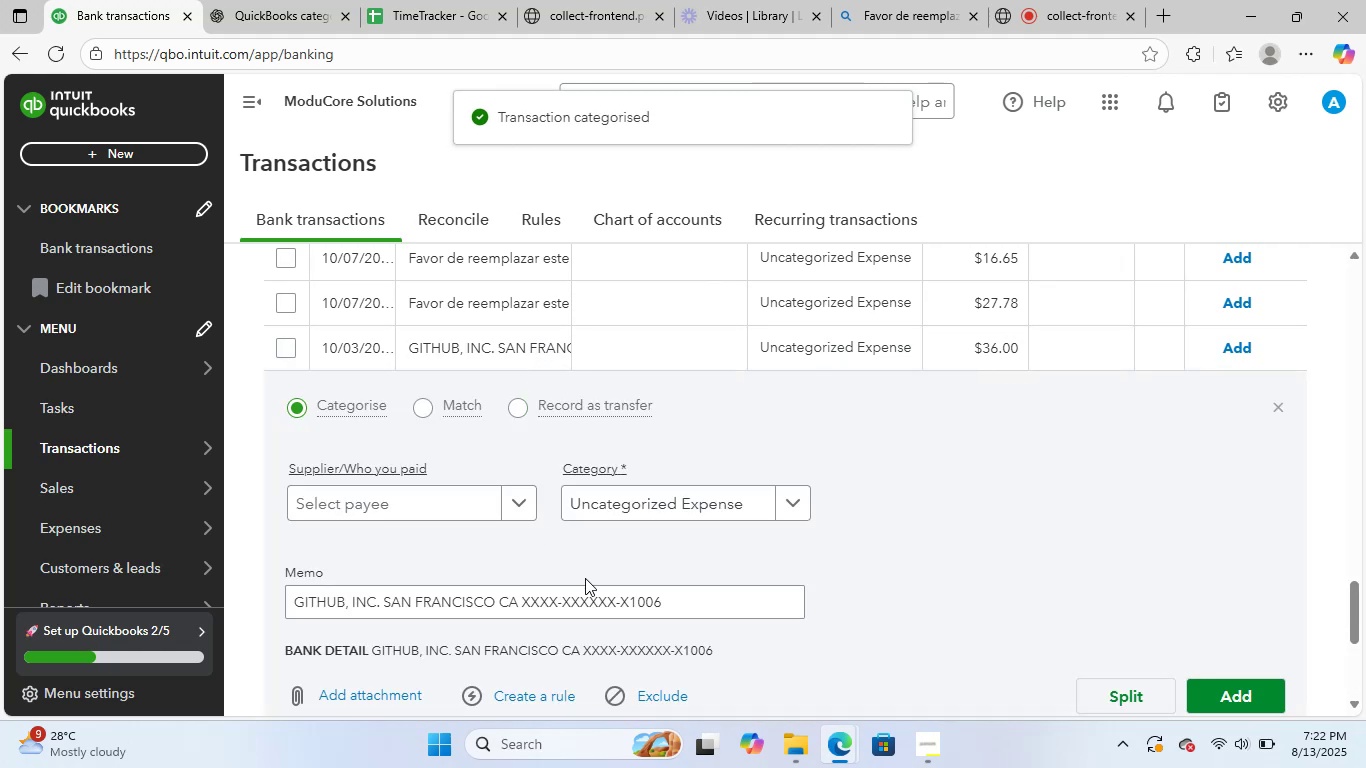 
left_click_drag(start_coordinate=[717, 606], to_coordinate=[261, 576])
 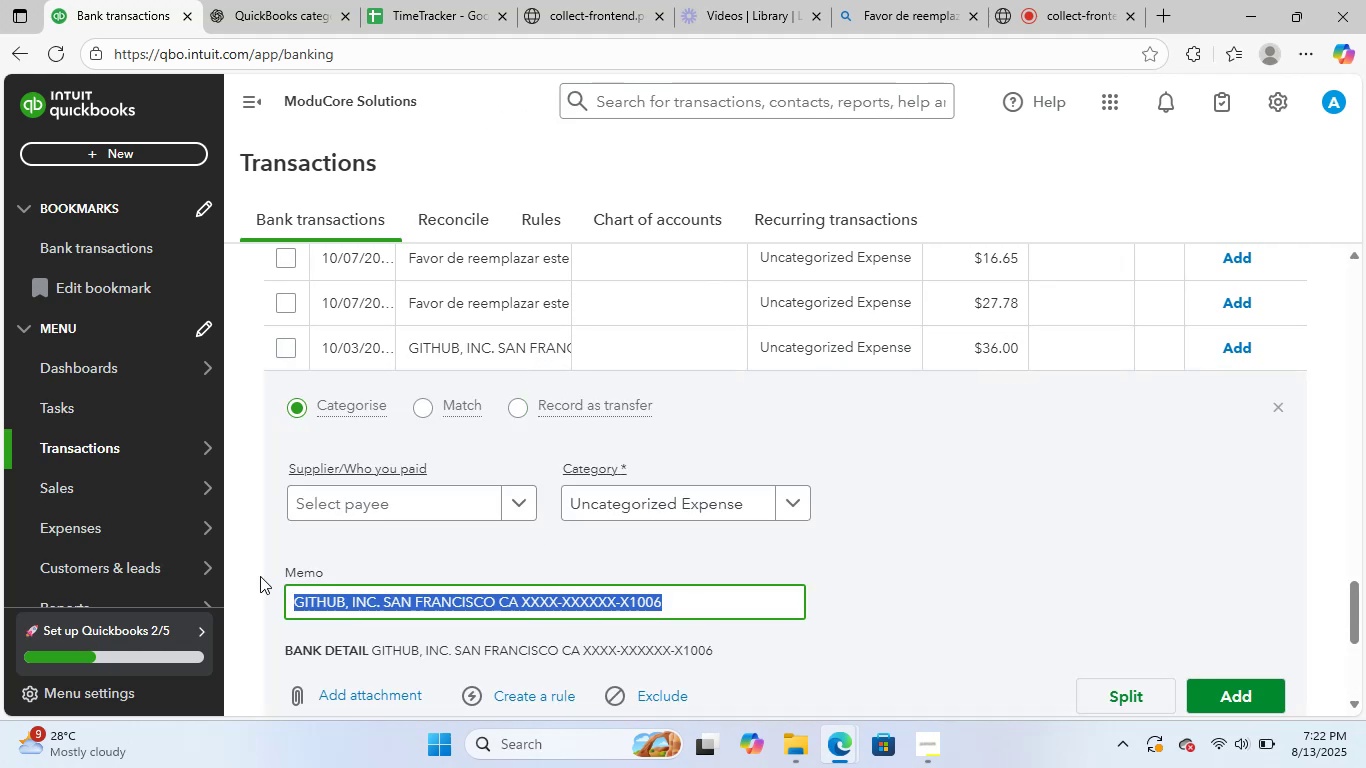 
key(Control+C)
 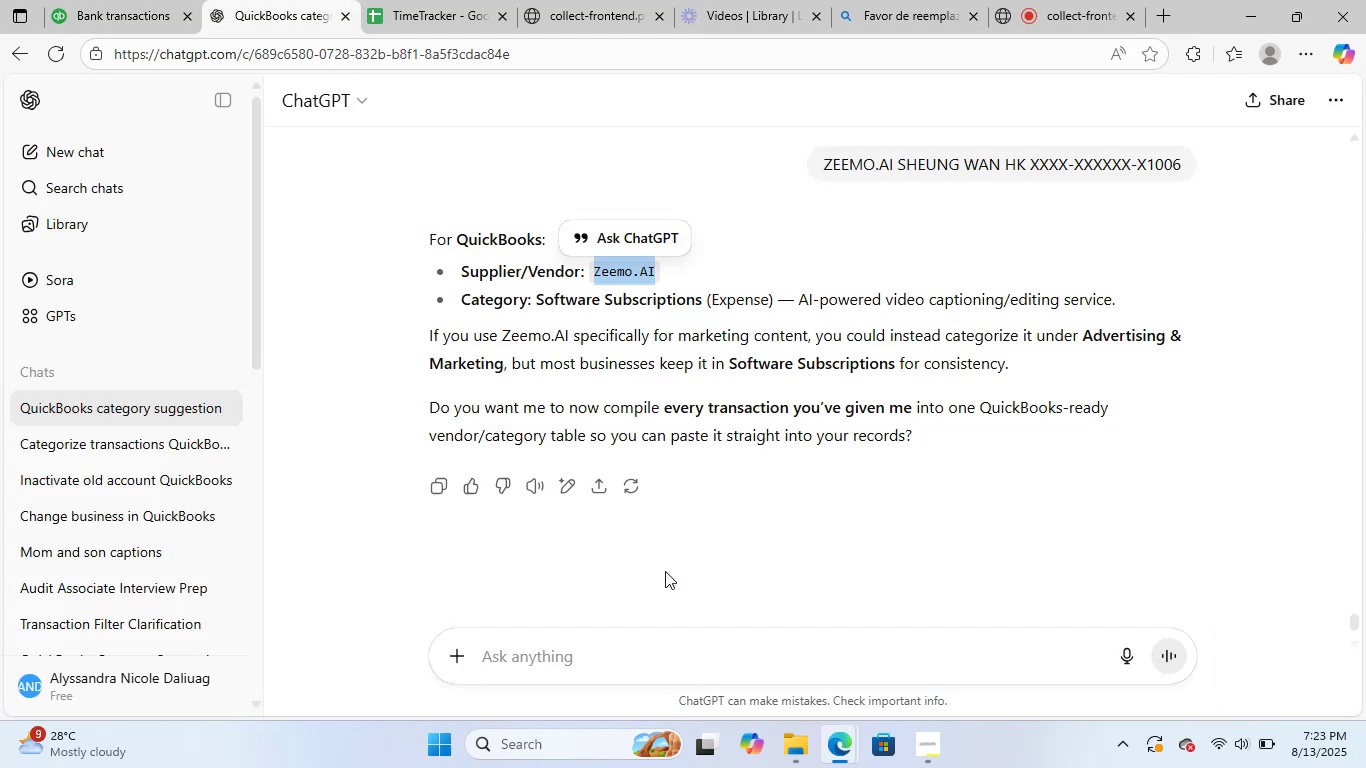 
left_click([661, 658])
 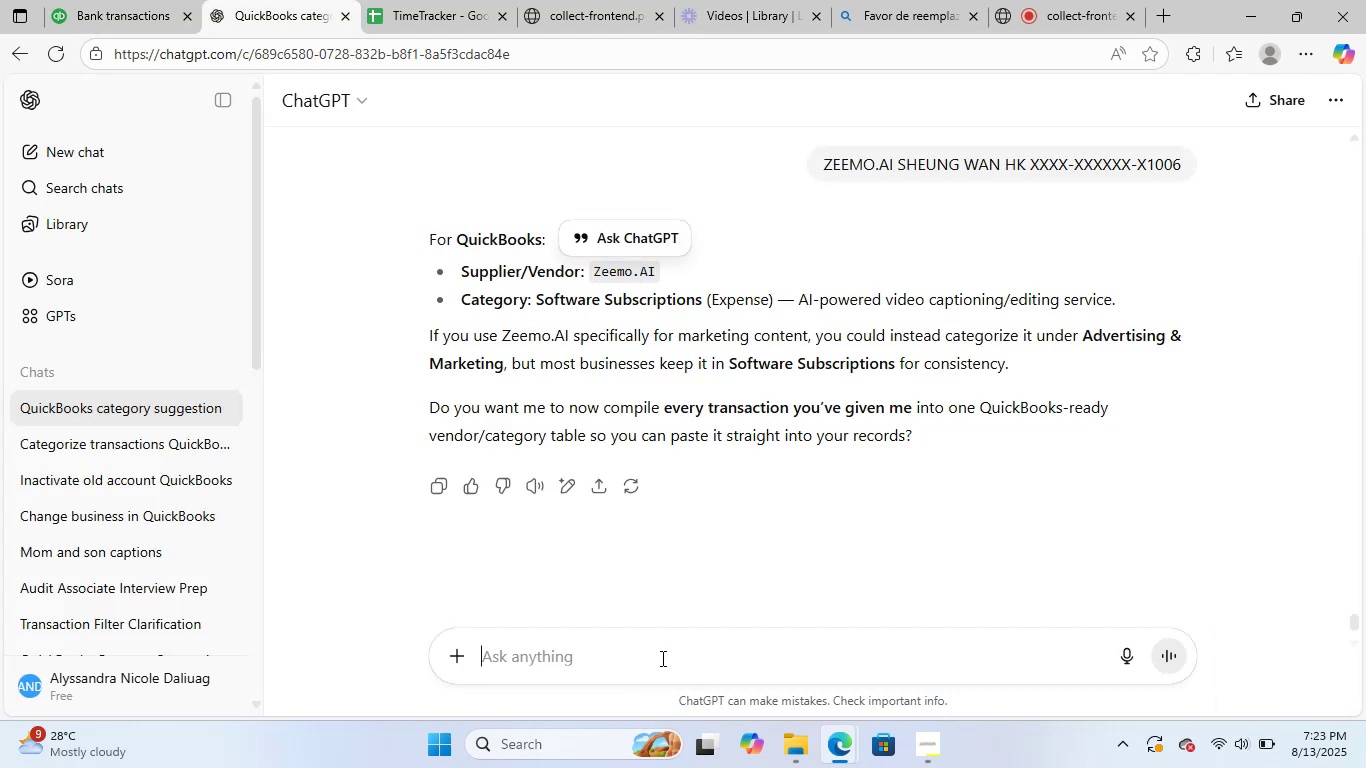 
key(Control+ControlLeft)
 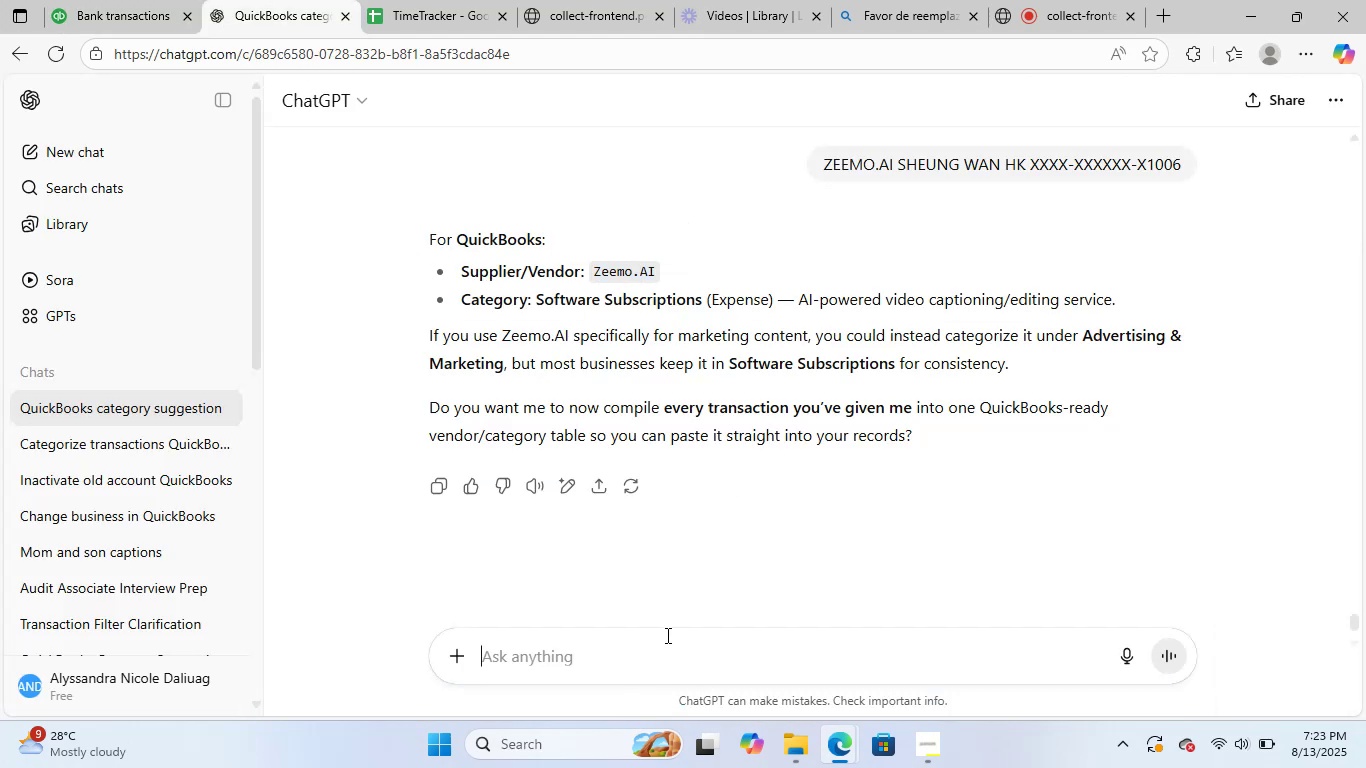 
key(Control+V)
 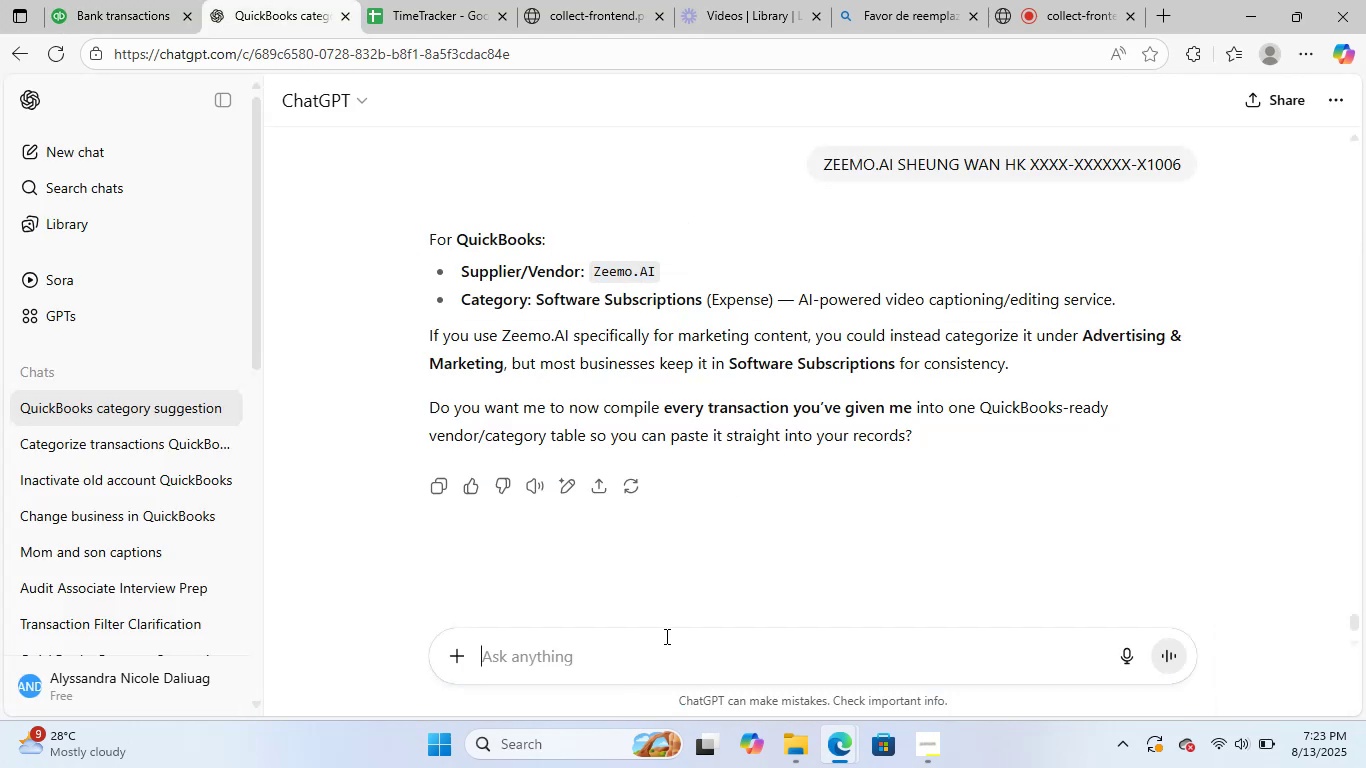 
key(NumpadEnter)
 